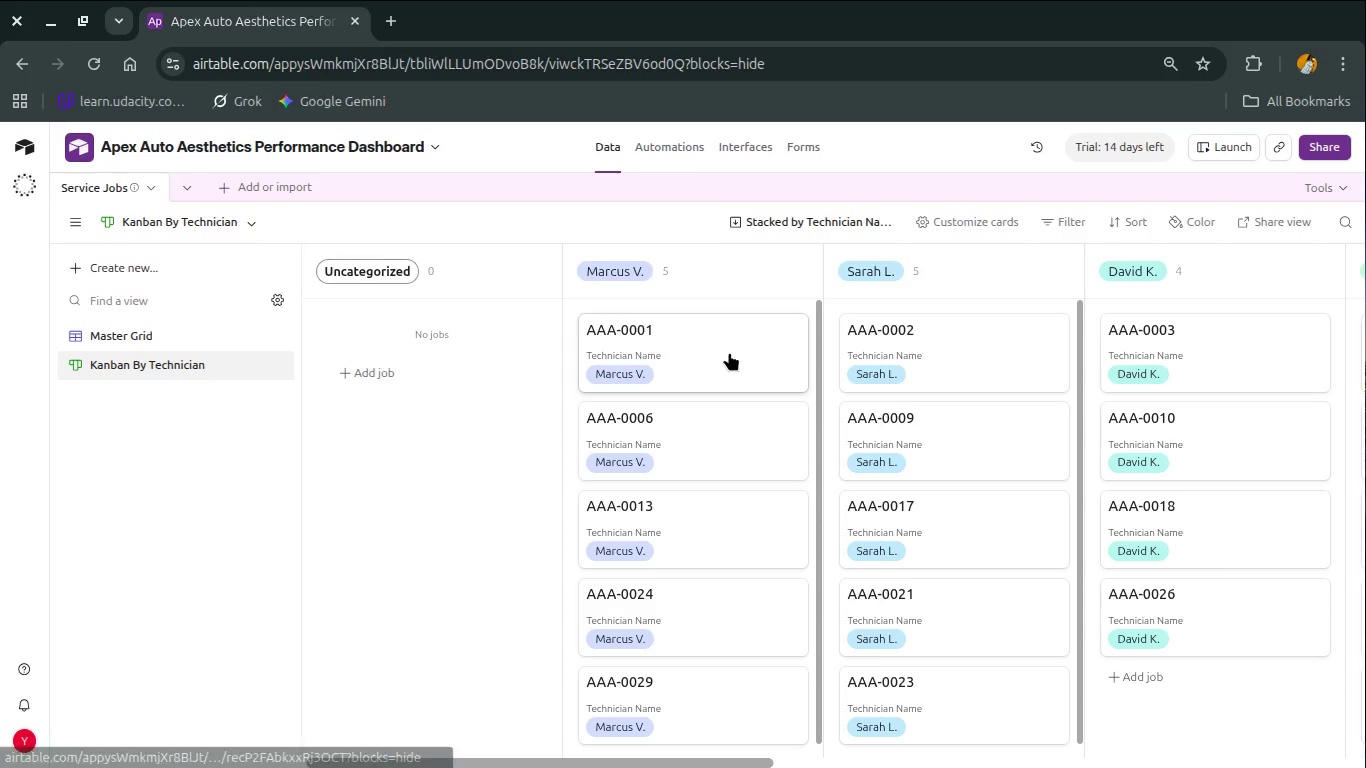 
scroll: coordinate [729, 352], scroll_direction: up, amount: 1.0
 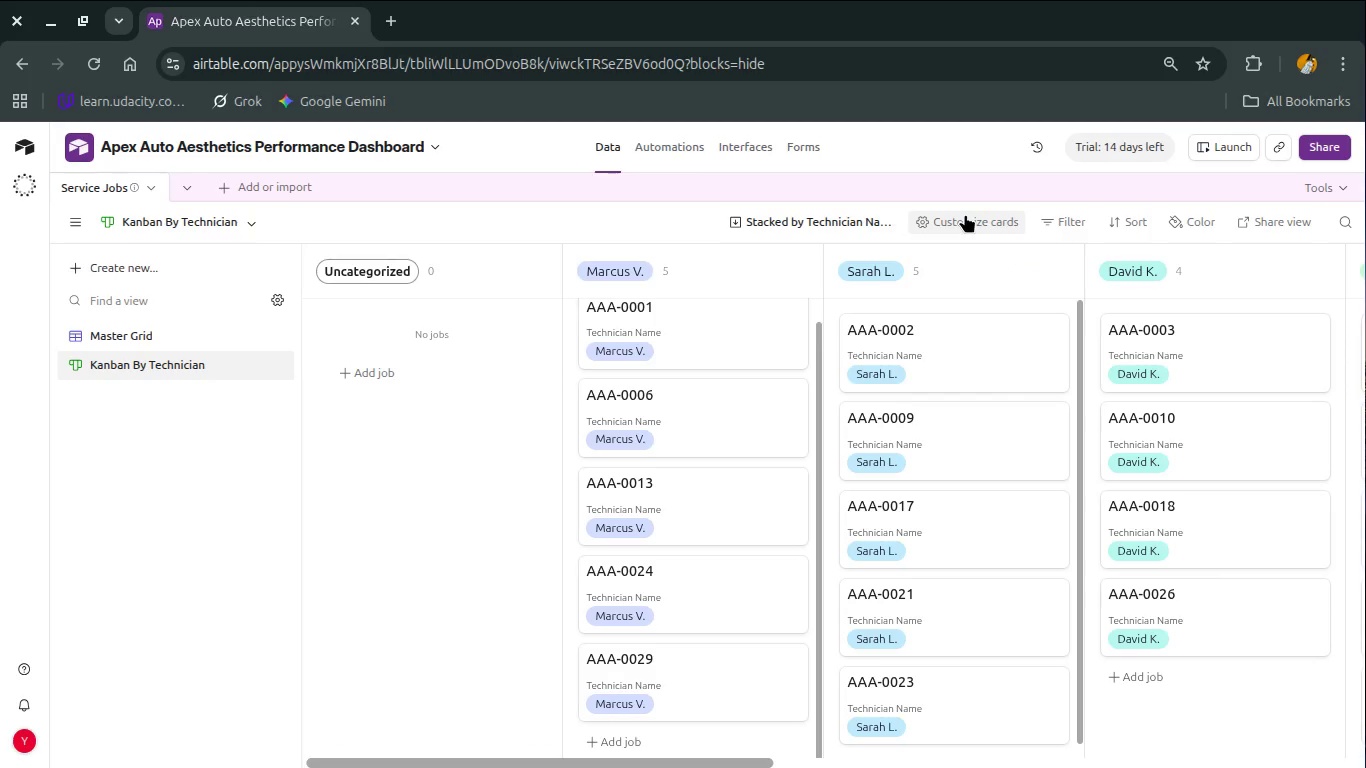 
wait(14.23)
 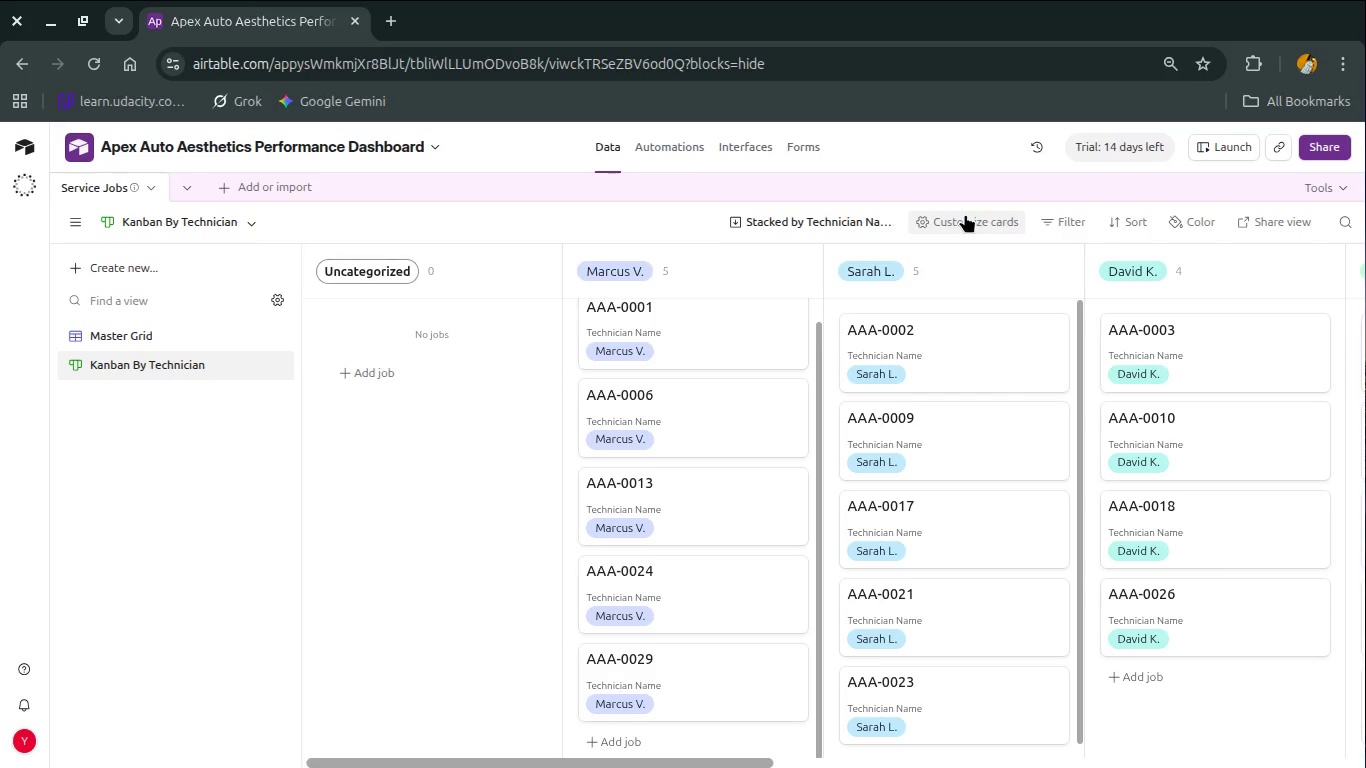 
left_click([258, 364])
 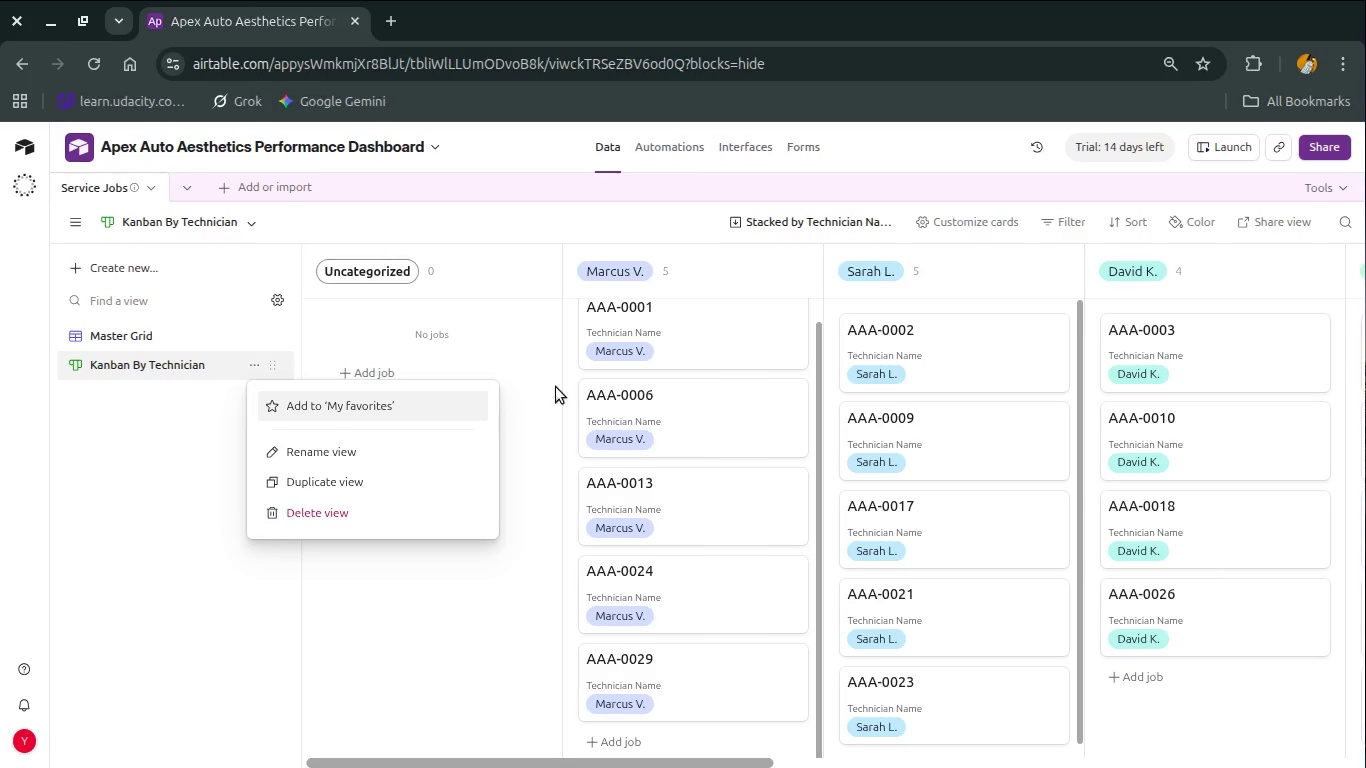 
left_click([506, 362])
 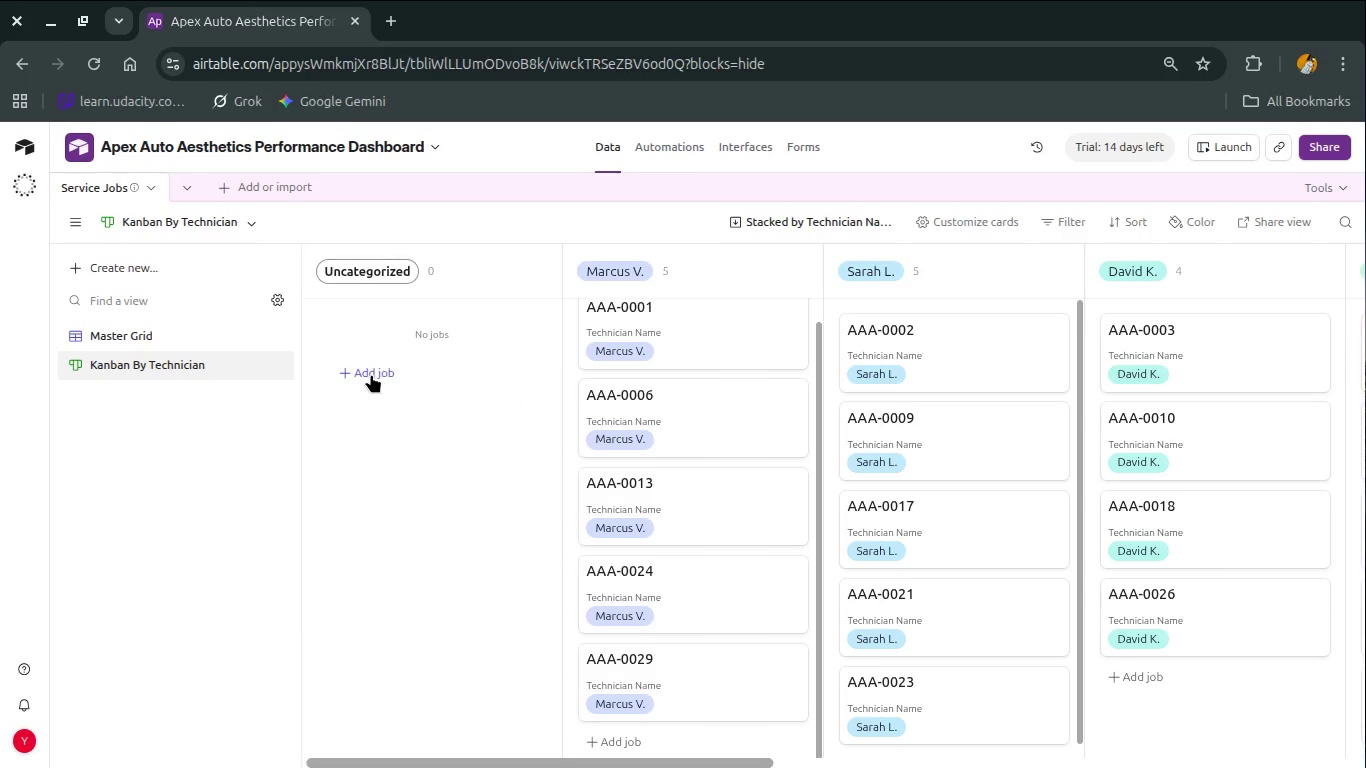 
left_click([371, 374])
 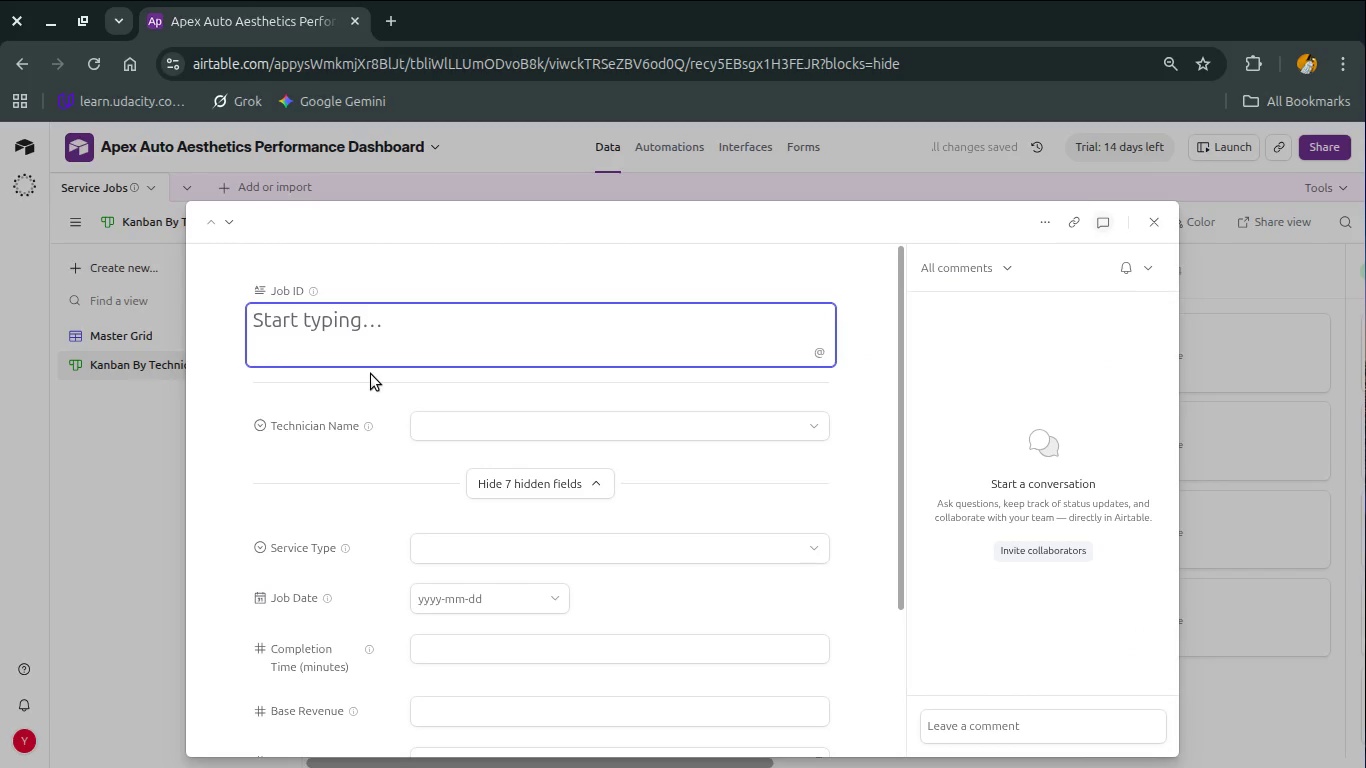 
key(Escape)
 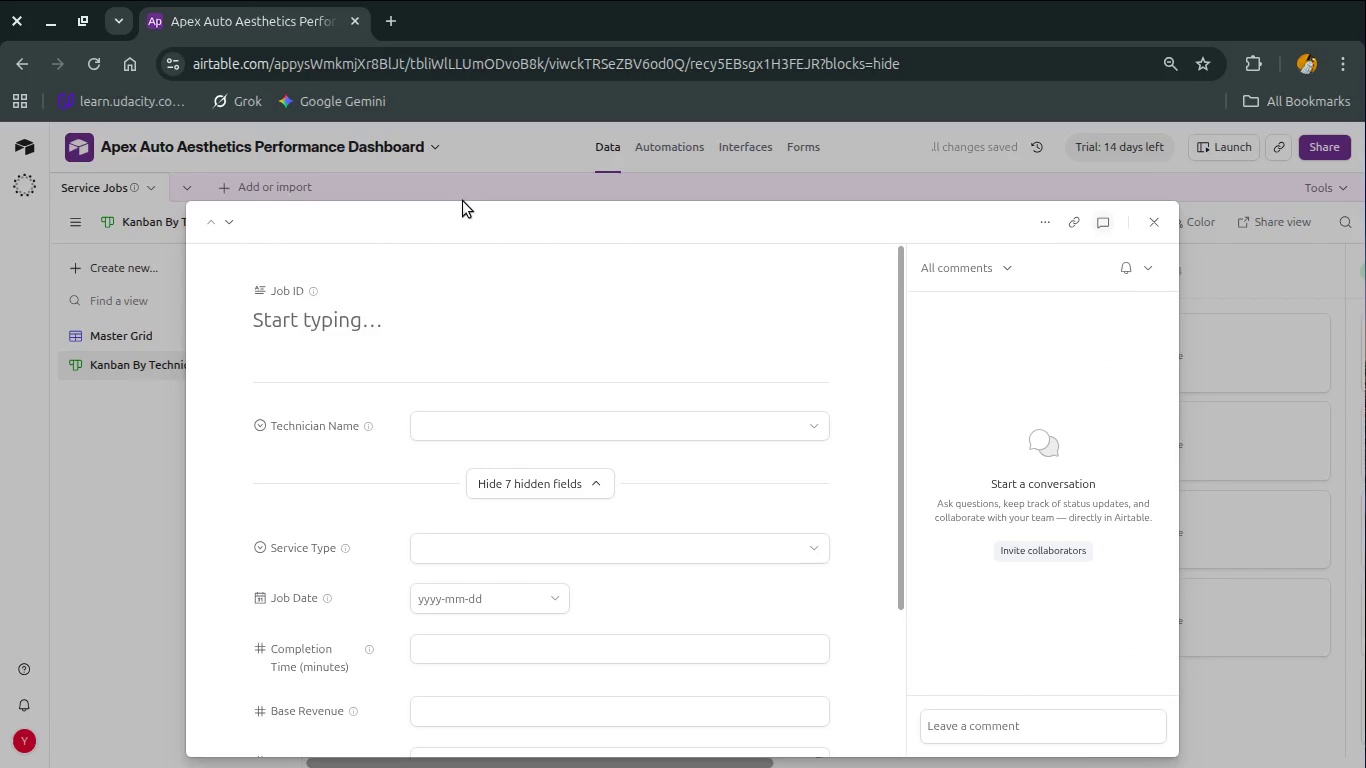 
left_click([466, 198])
 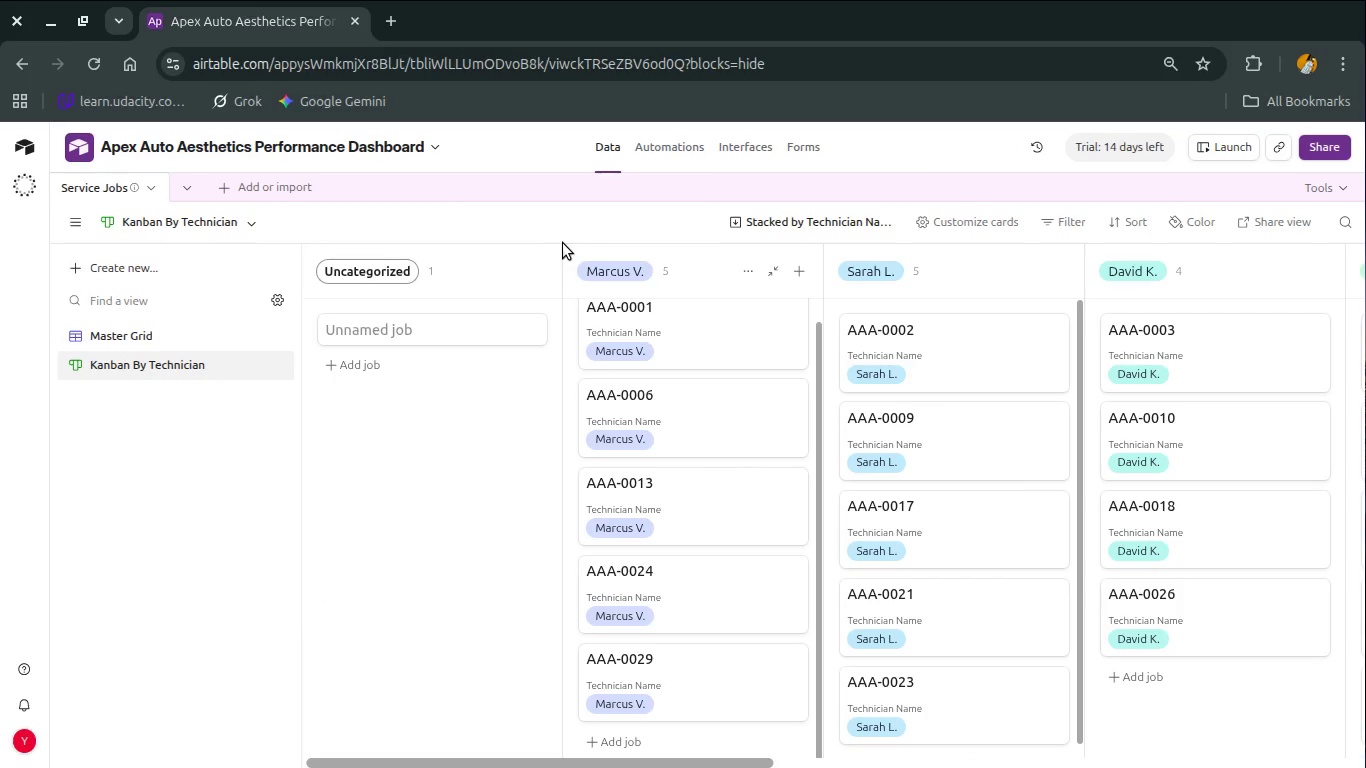 
wait(5.29)
 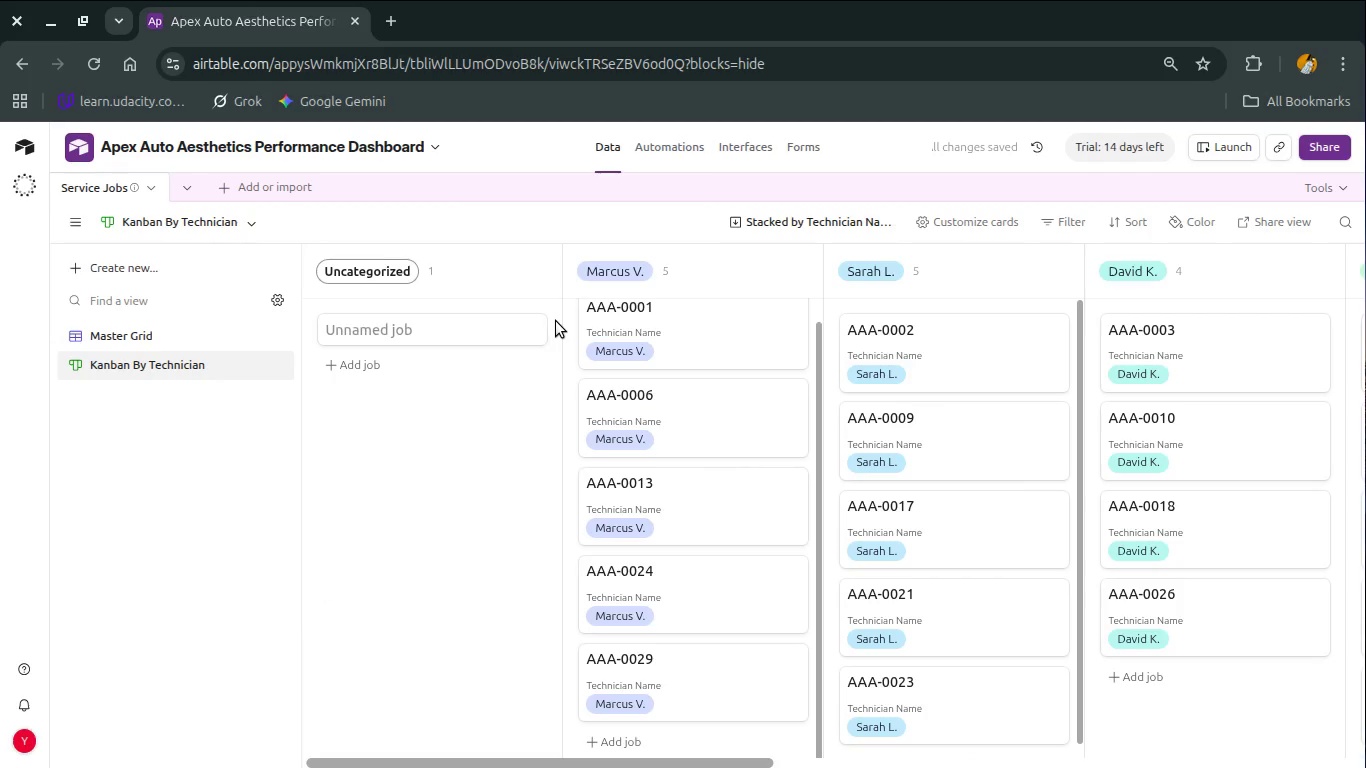 
left_click([506, 272])
 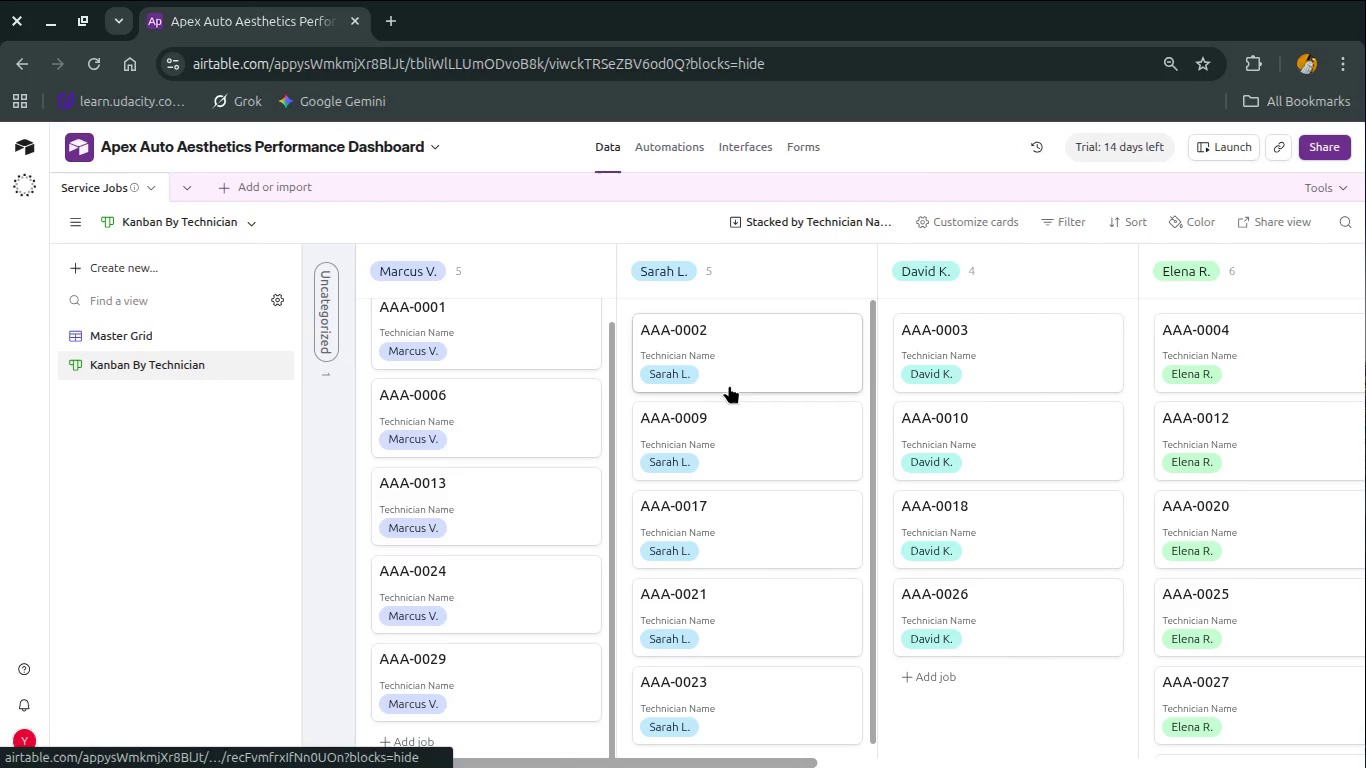 
scroll: coordinate [729, 385], scroll_direction: down, amount: 1.0
 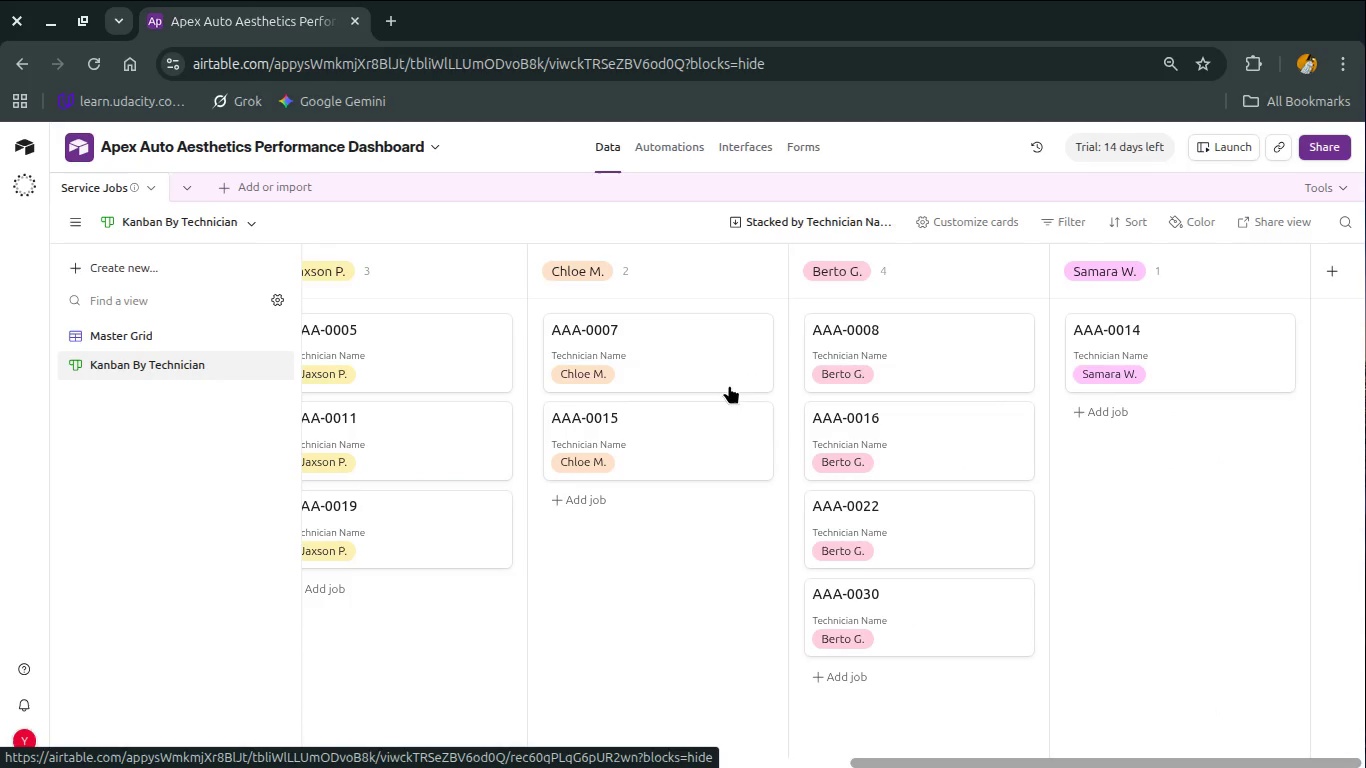 
scroll: coordinate [729, 385], scroll_direction: up, amount: 18.0
 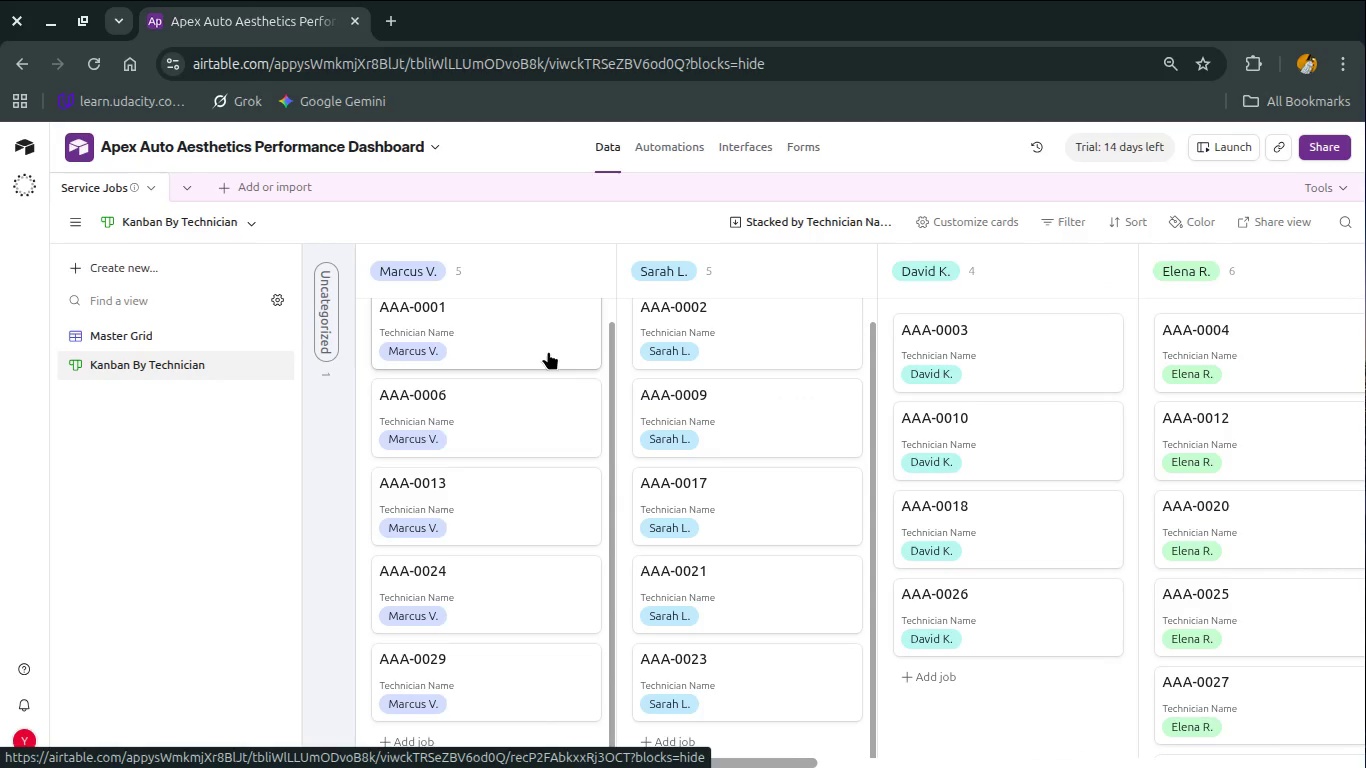 
wait(6.91)
 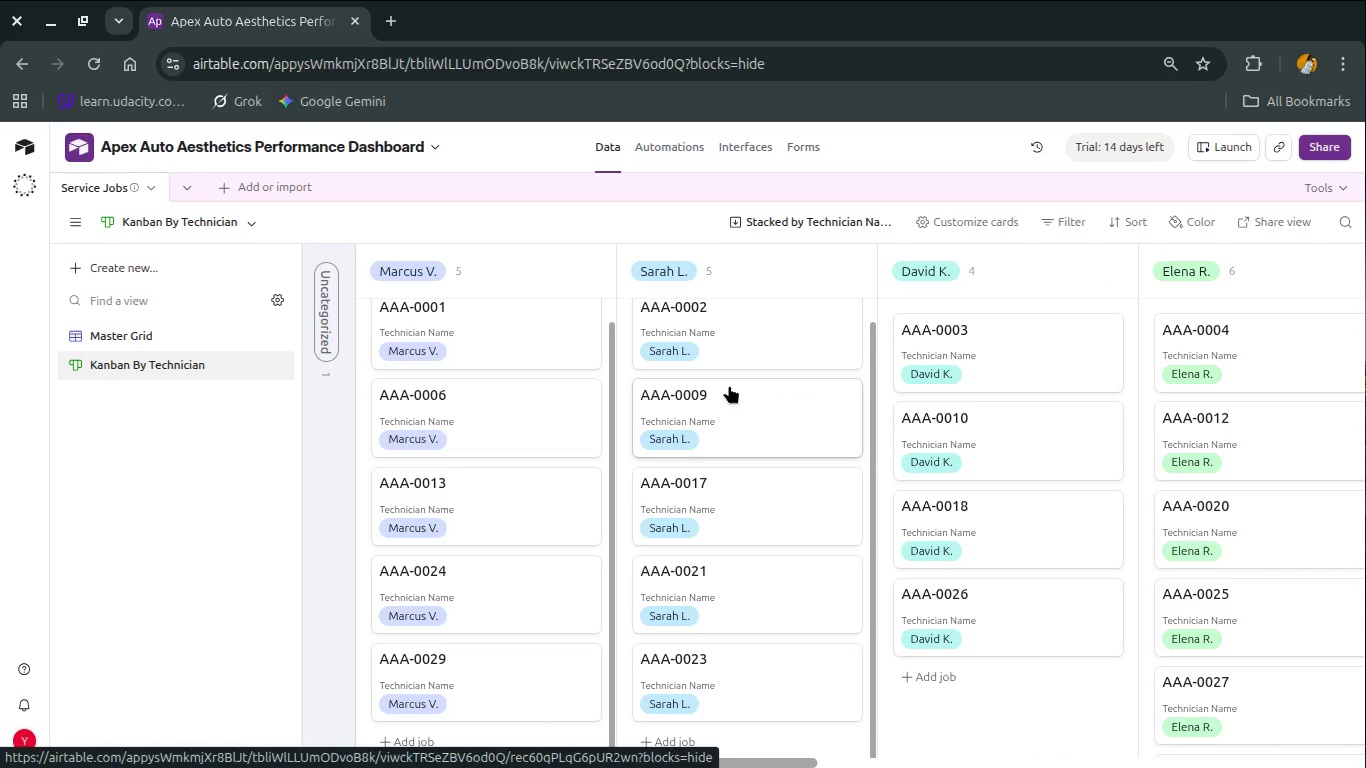 
left_click([125, 256])
 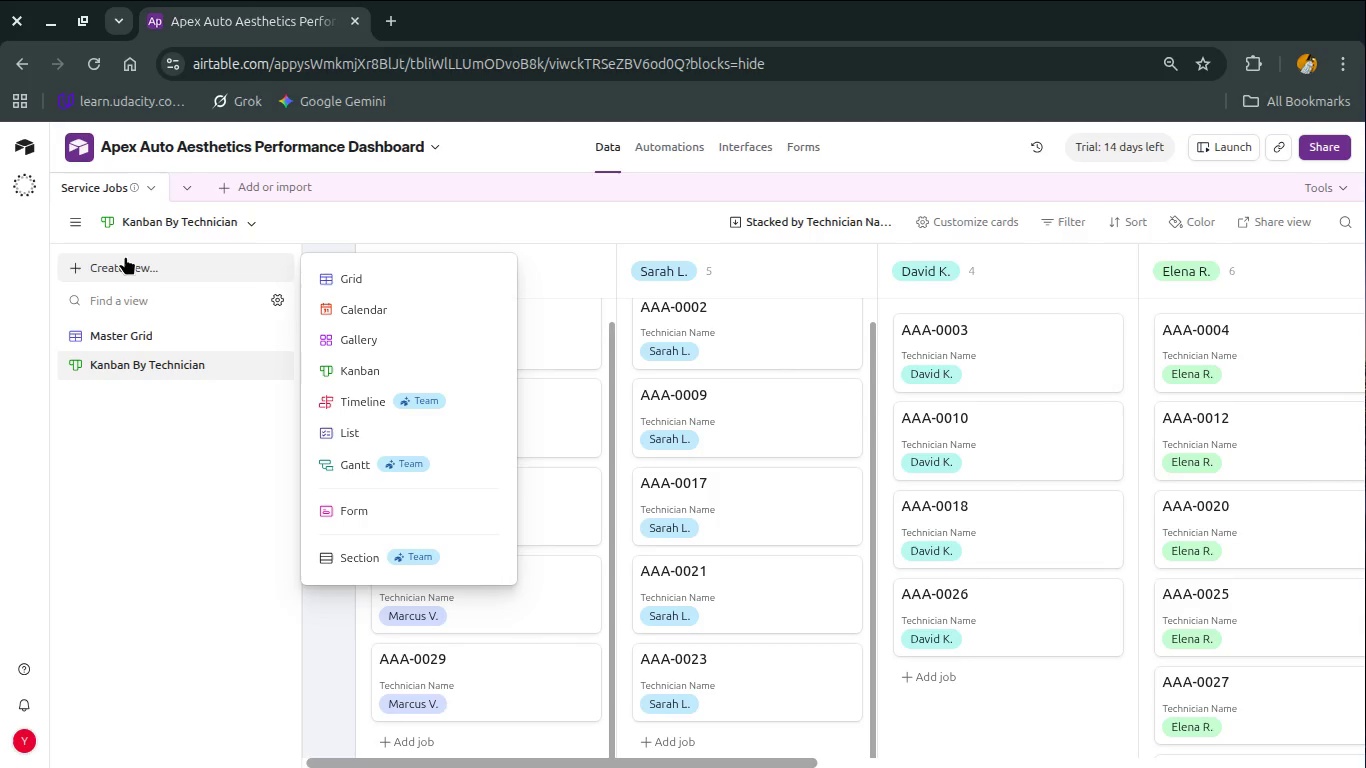 
wait(8.96)
 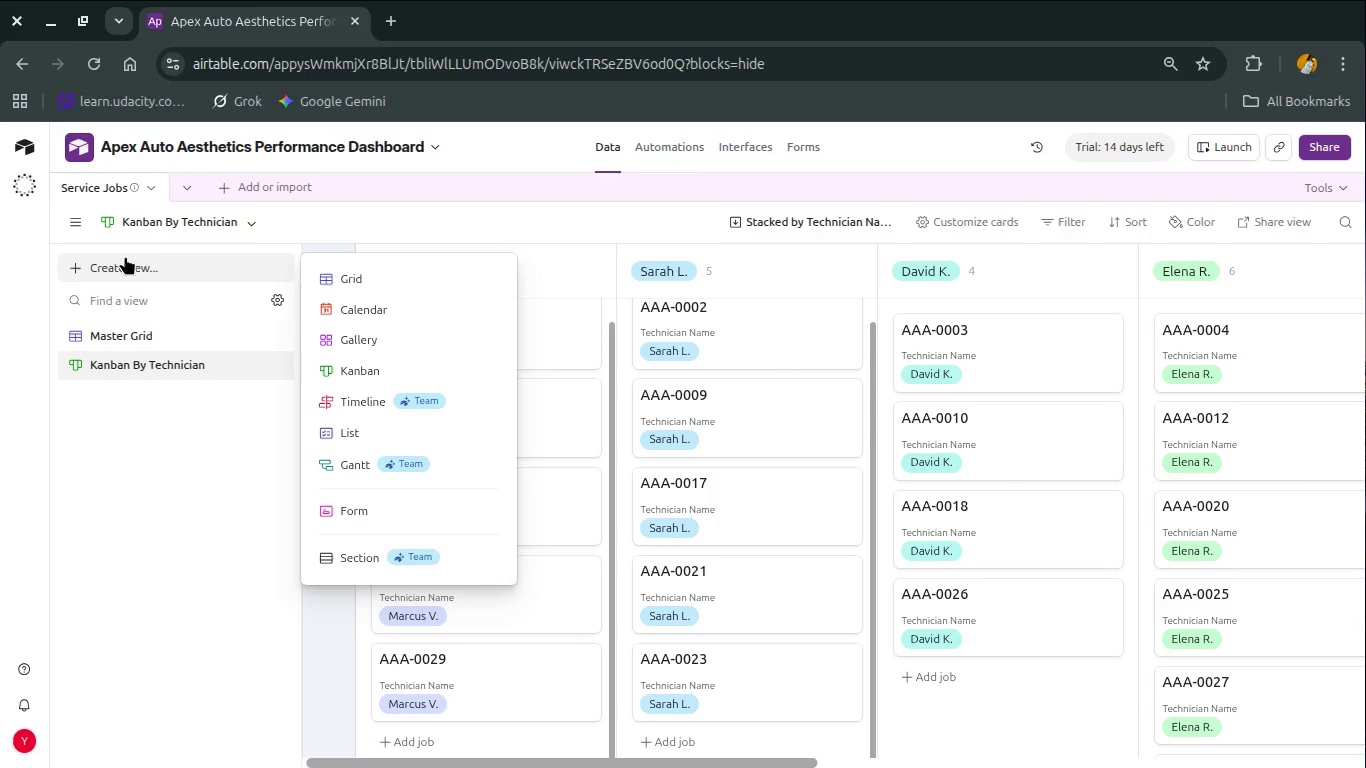 
left_click([347, 270])
 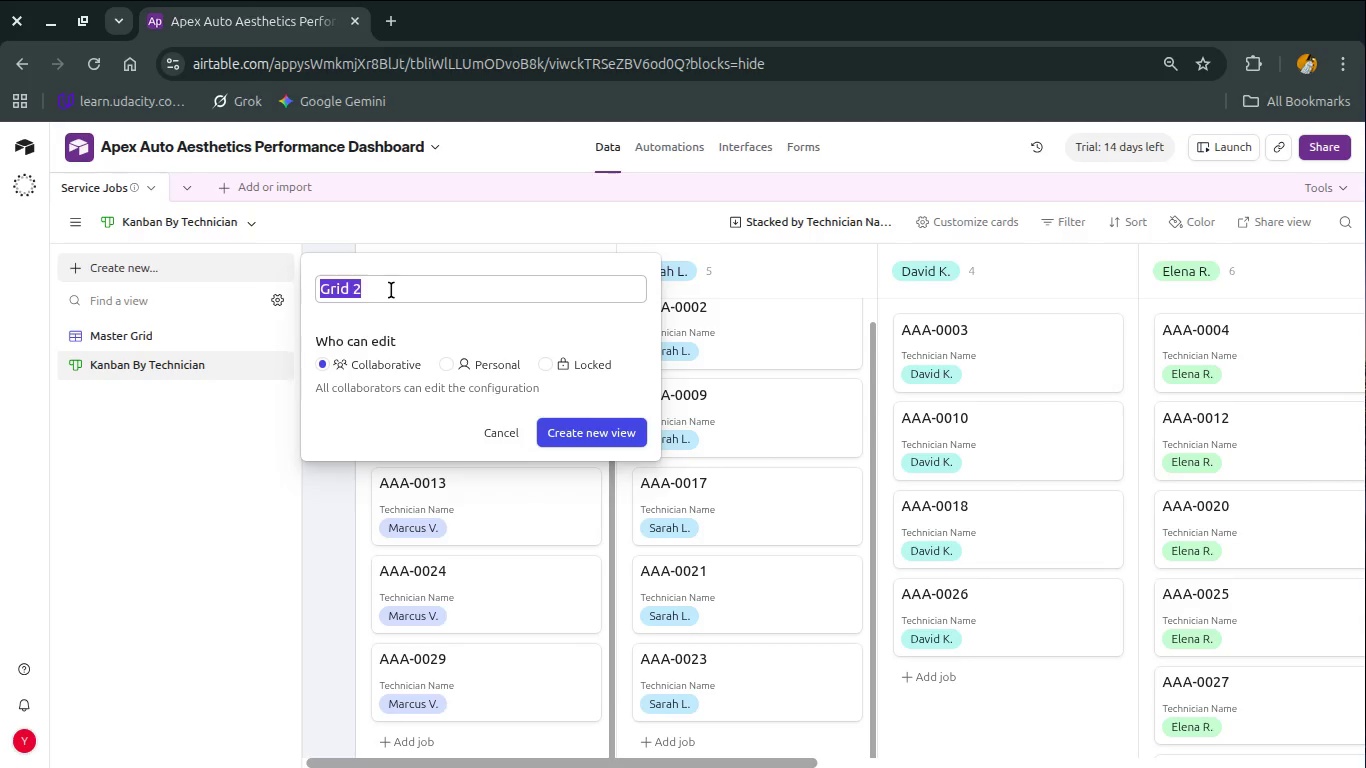 
type(Top Performers)
 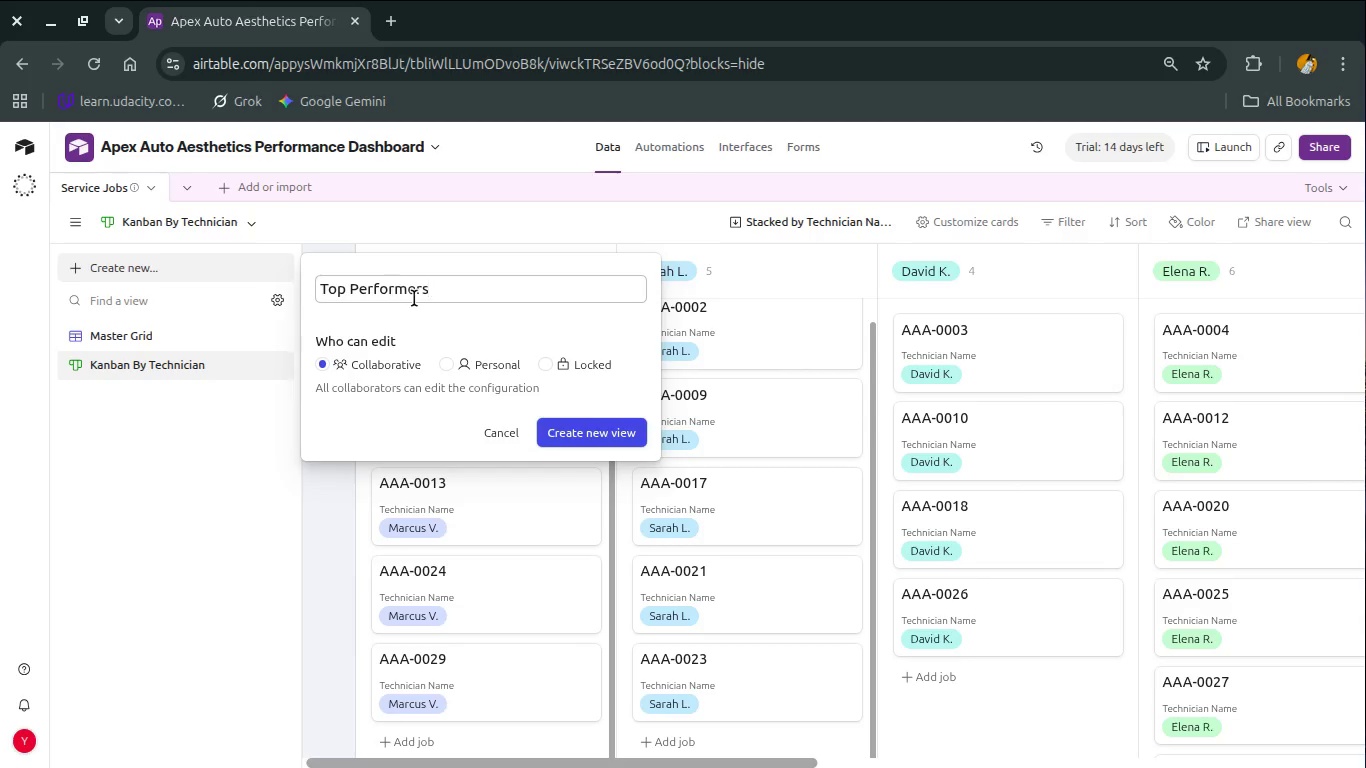 
left_click([594, 428])
 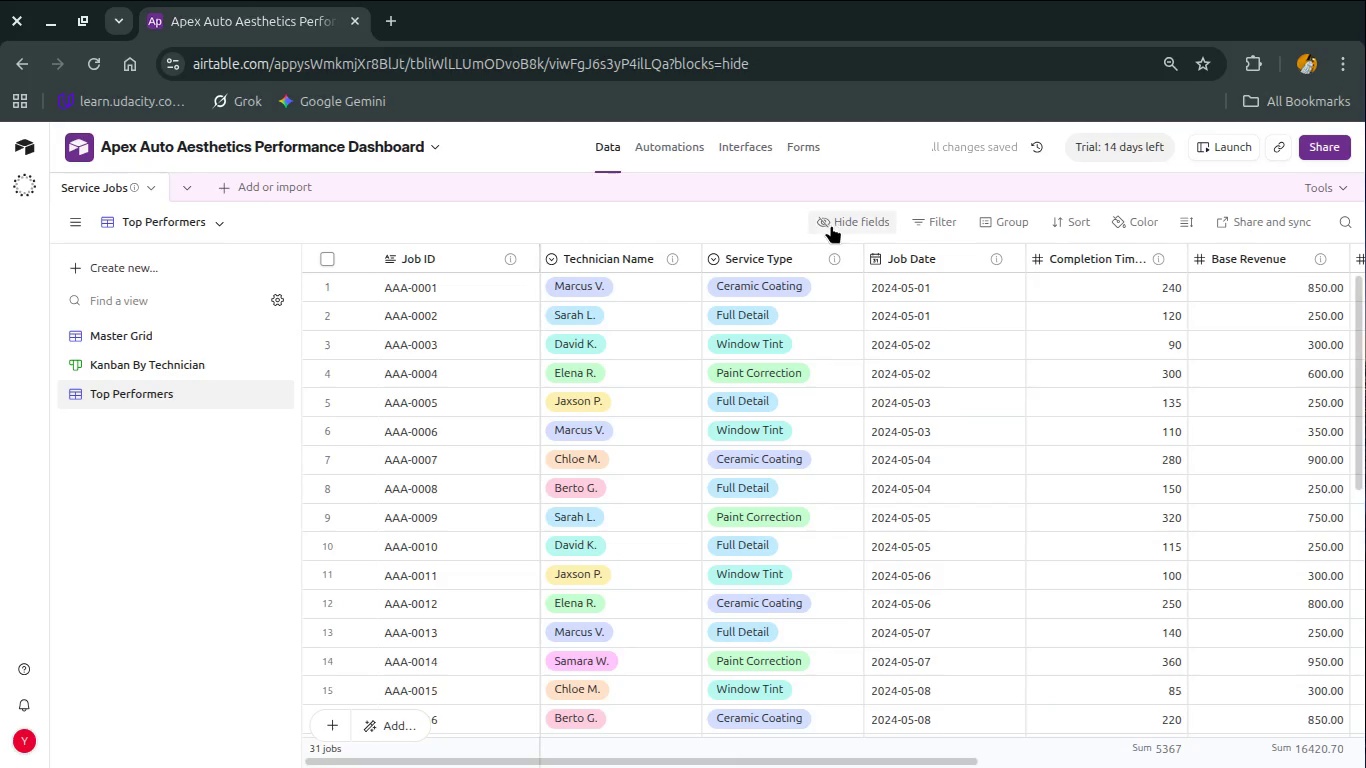 
left_click([927, 222])
 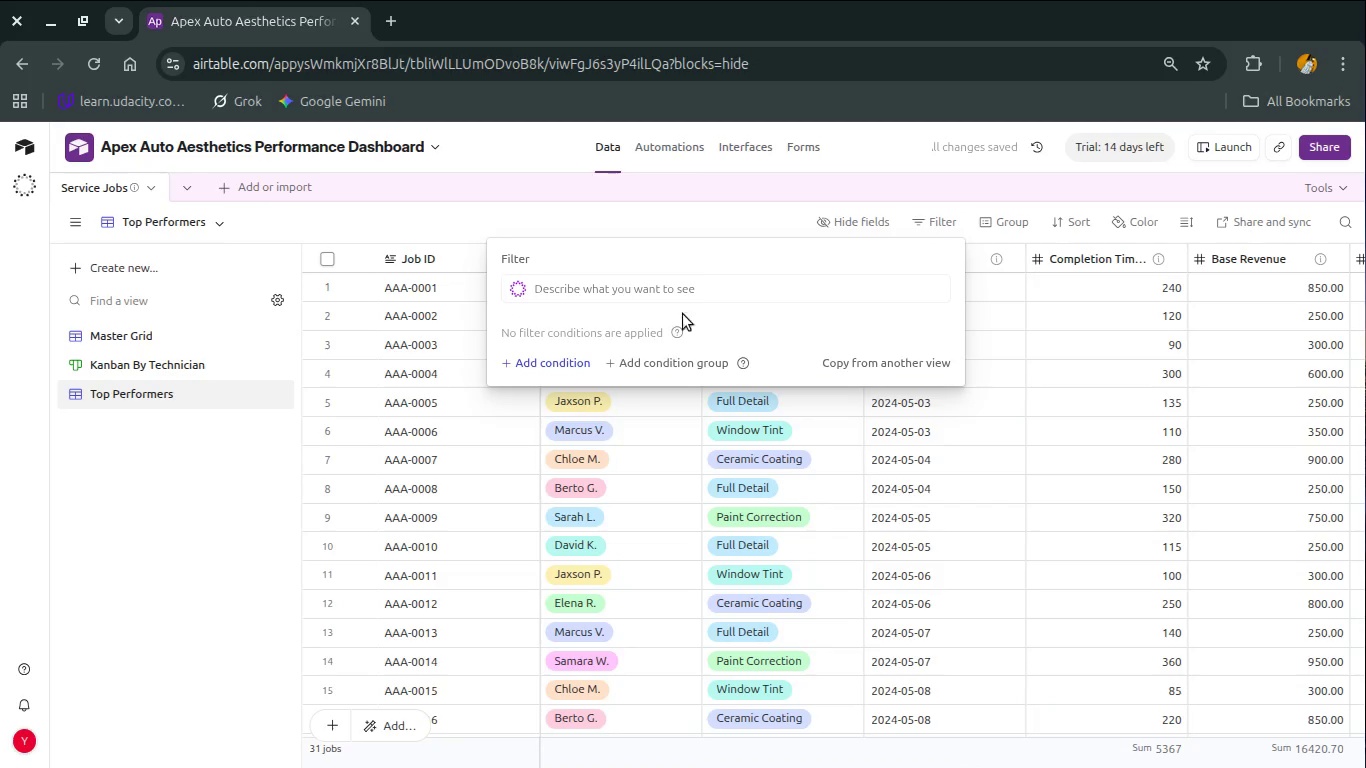 
left_click([564, 355])
 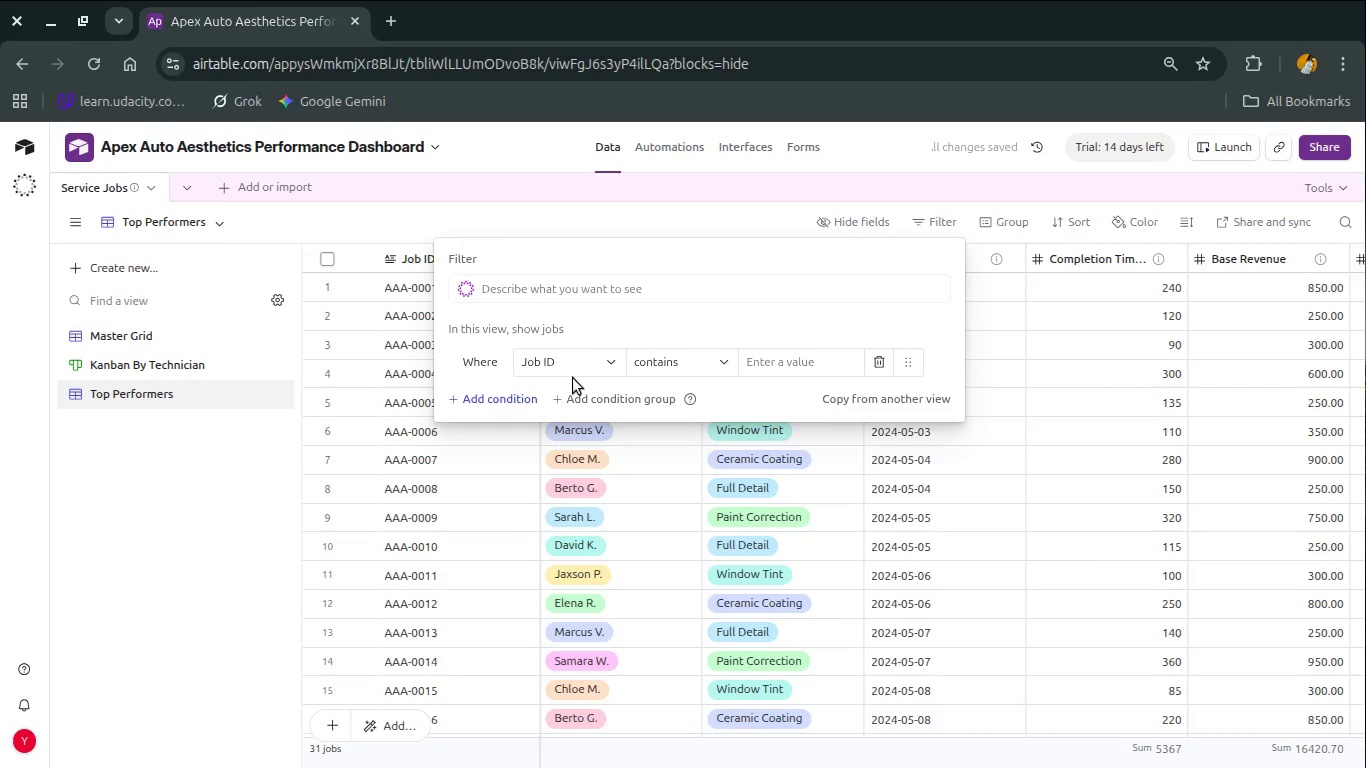 
left_click([564, 369])
 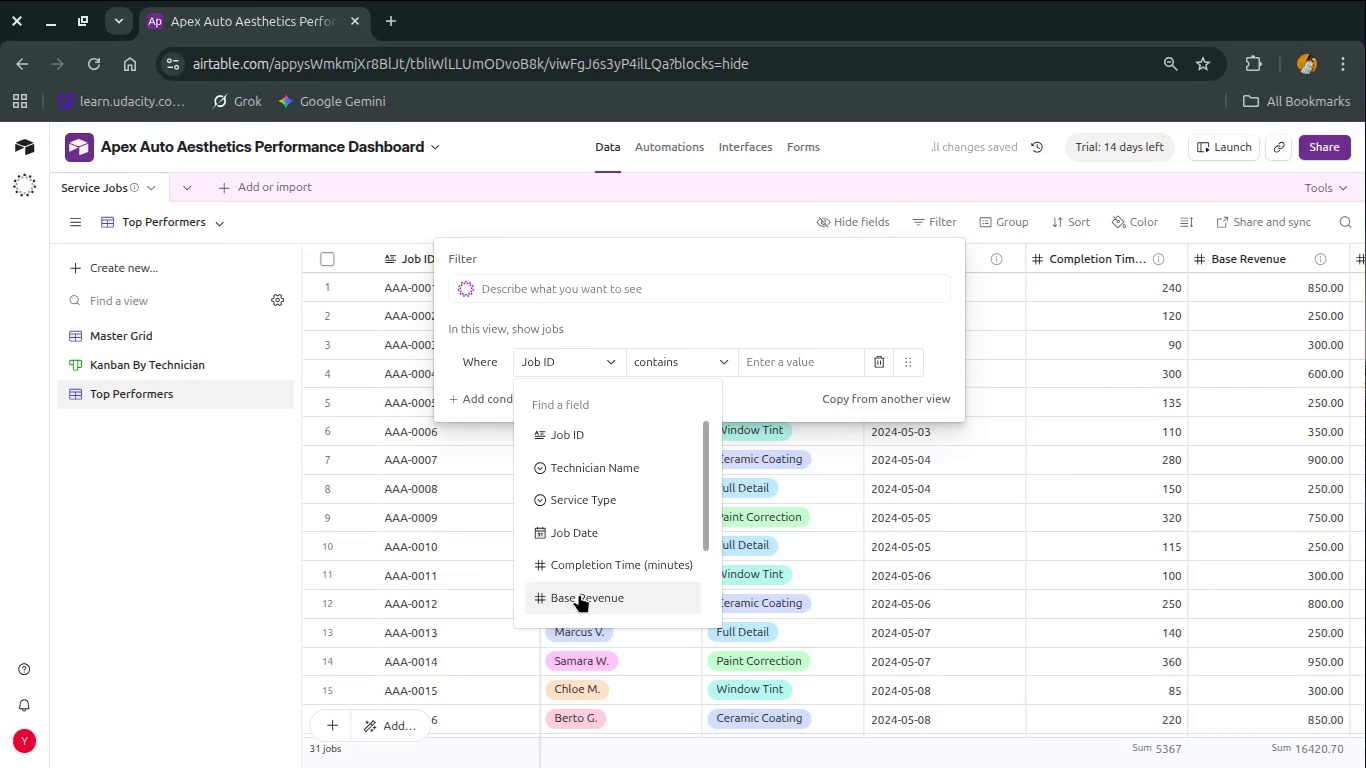 
scroll: coordinate [579, 595], scroll_direction: down, amount: 8.0
 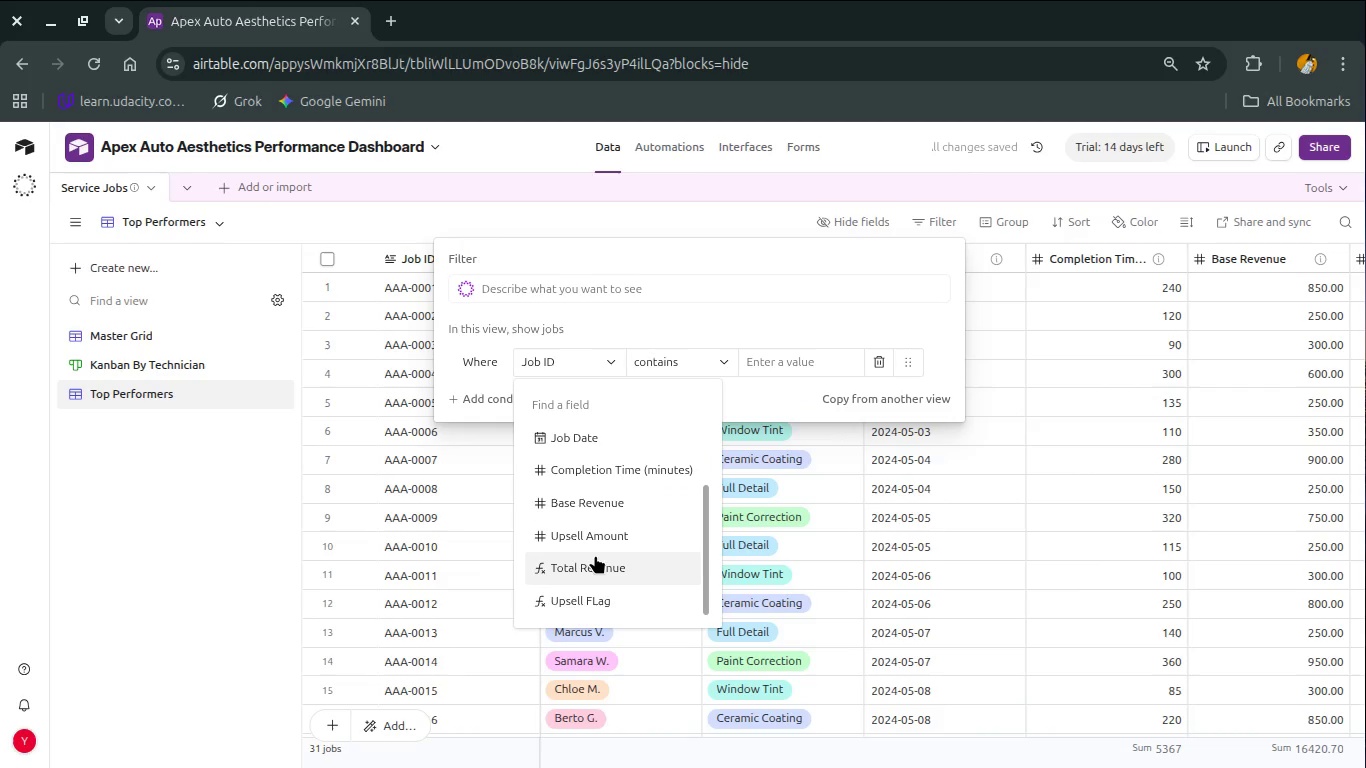 
left_click([595, 555])
 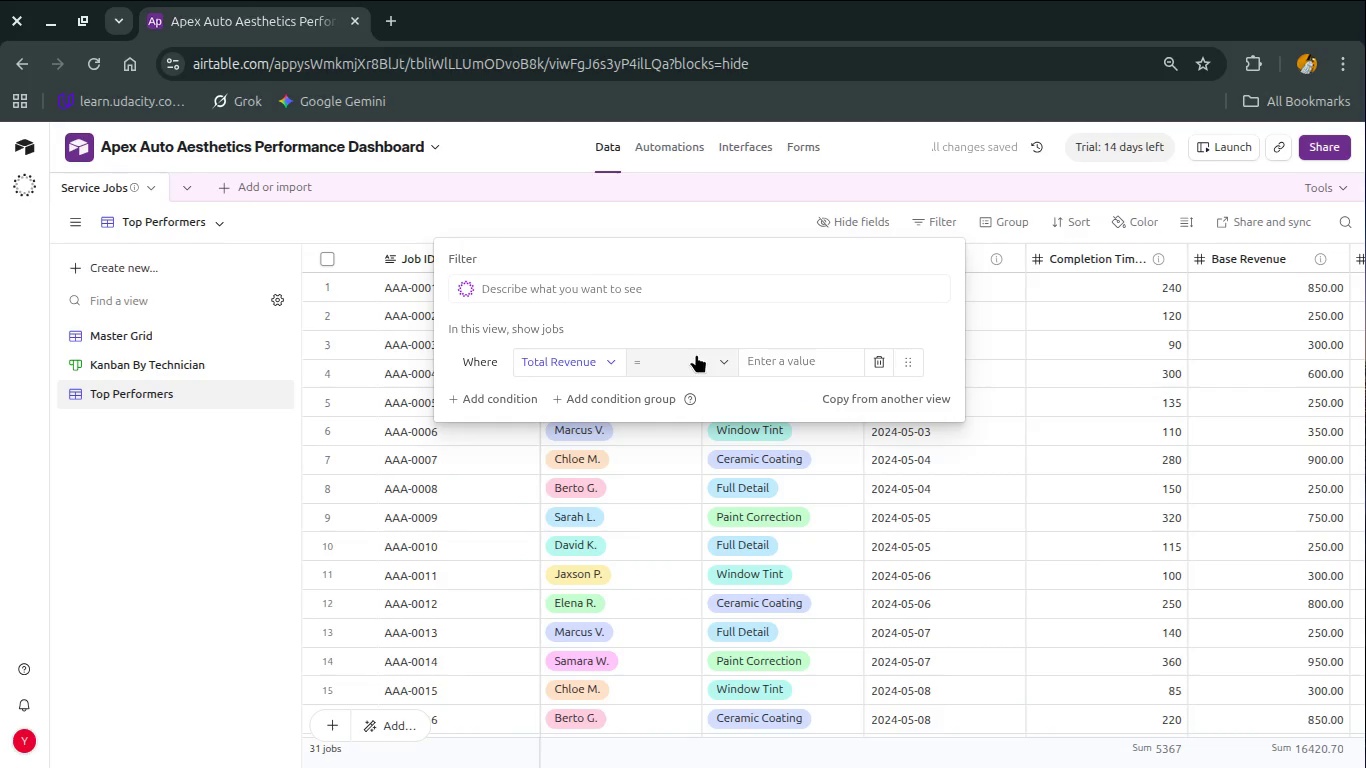 
left_click([697, 354])
 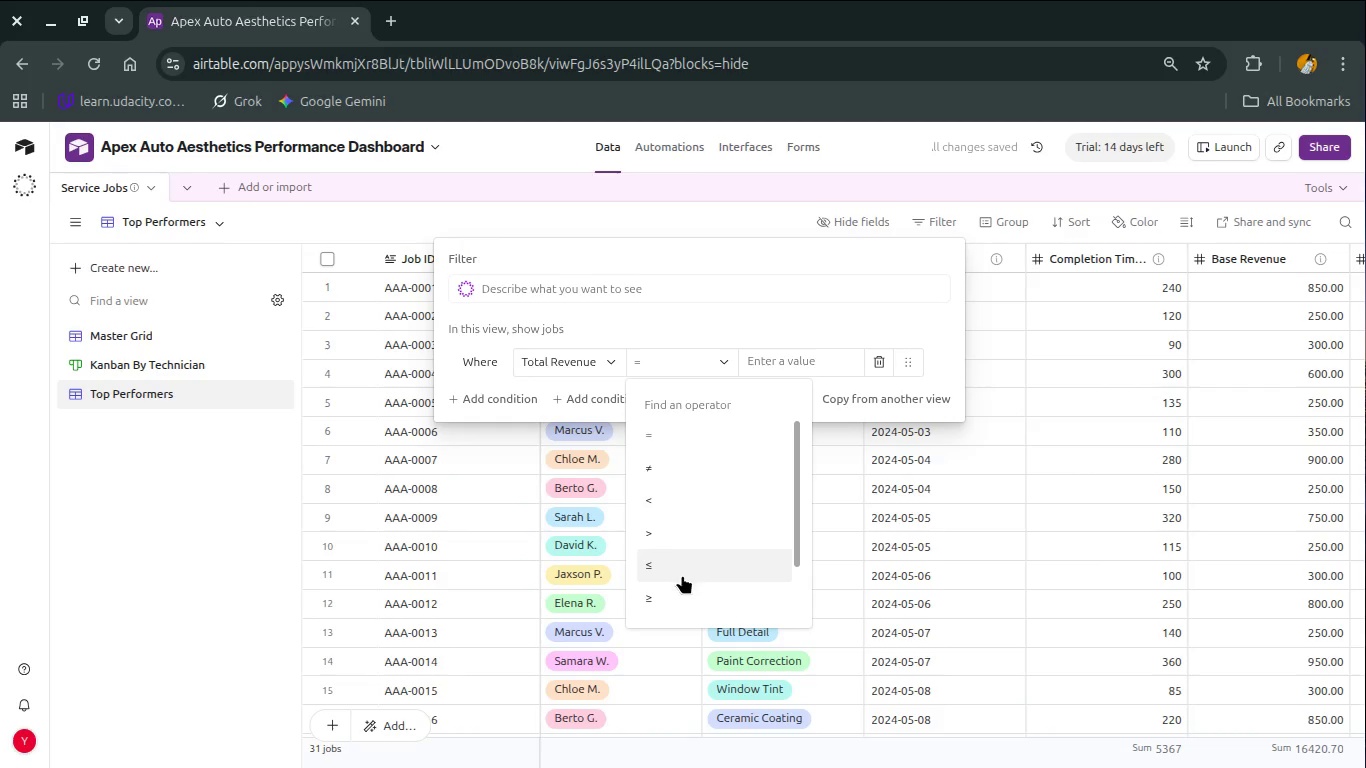 
left_click([679, 587])
 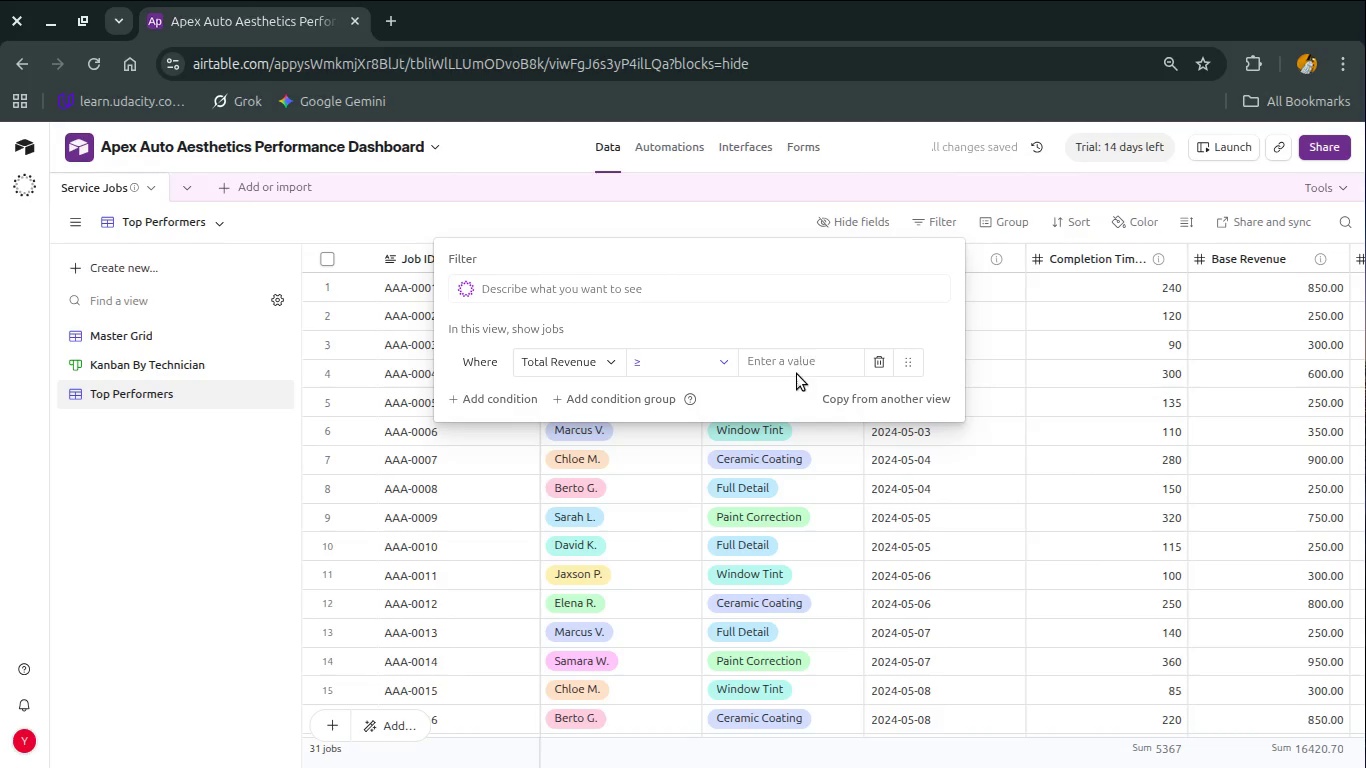 
left_click([797, 374])
 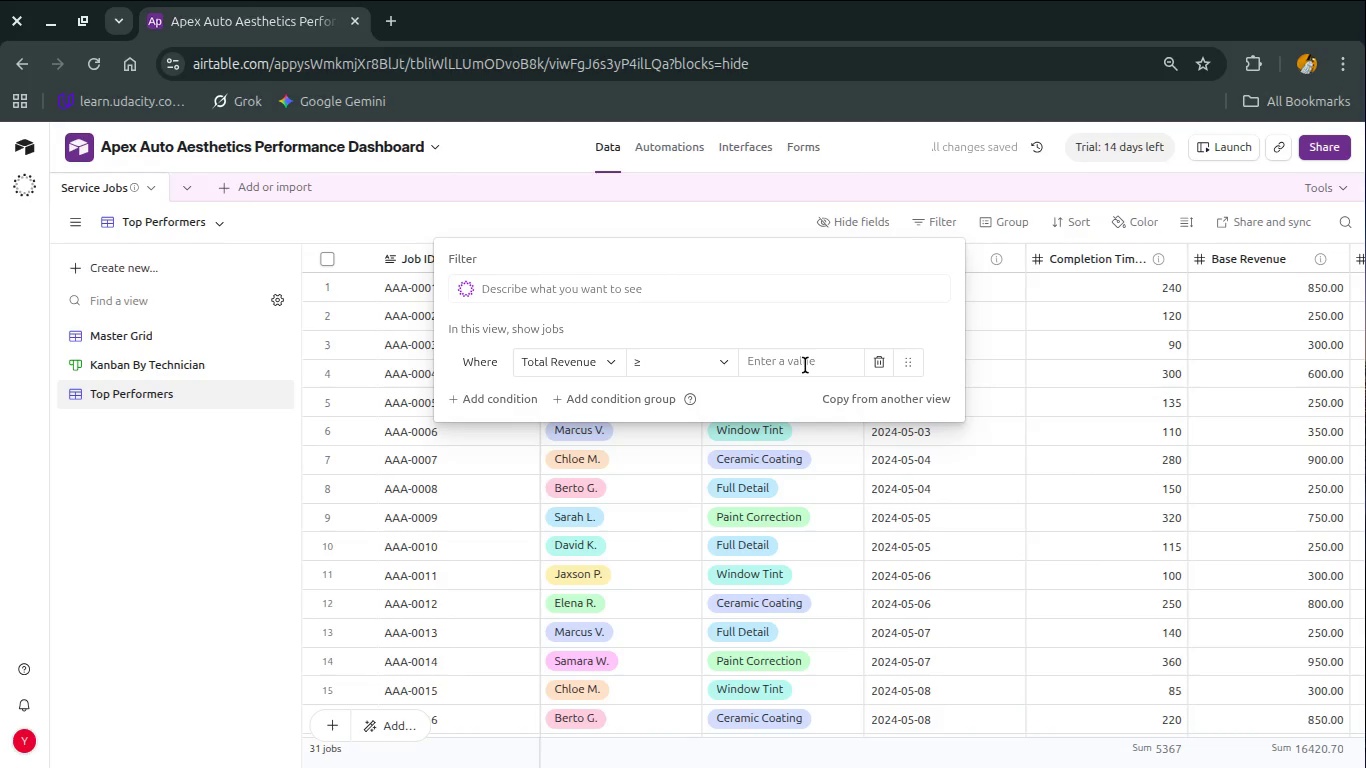 
left_click([805, 365])
 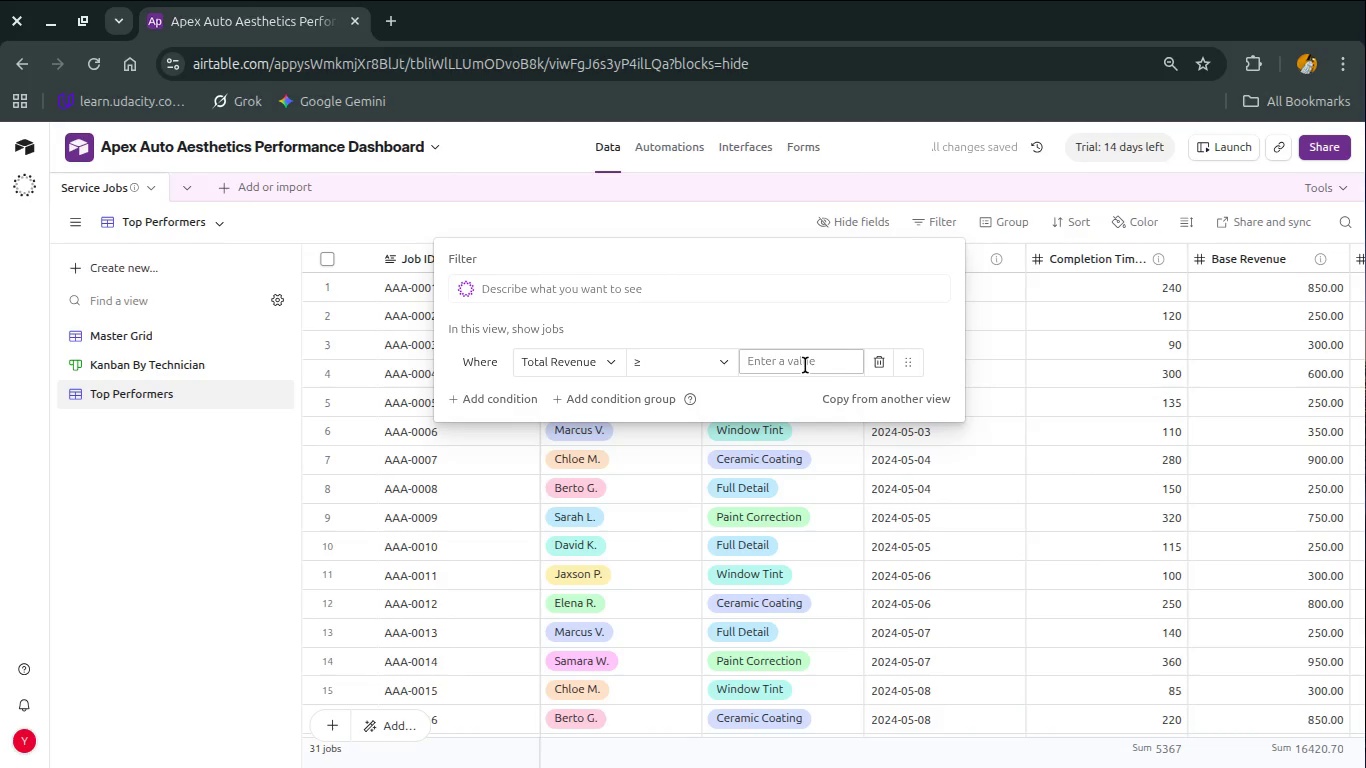 
key(Numpad5)
 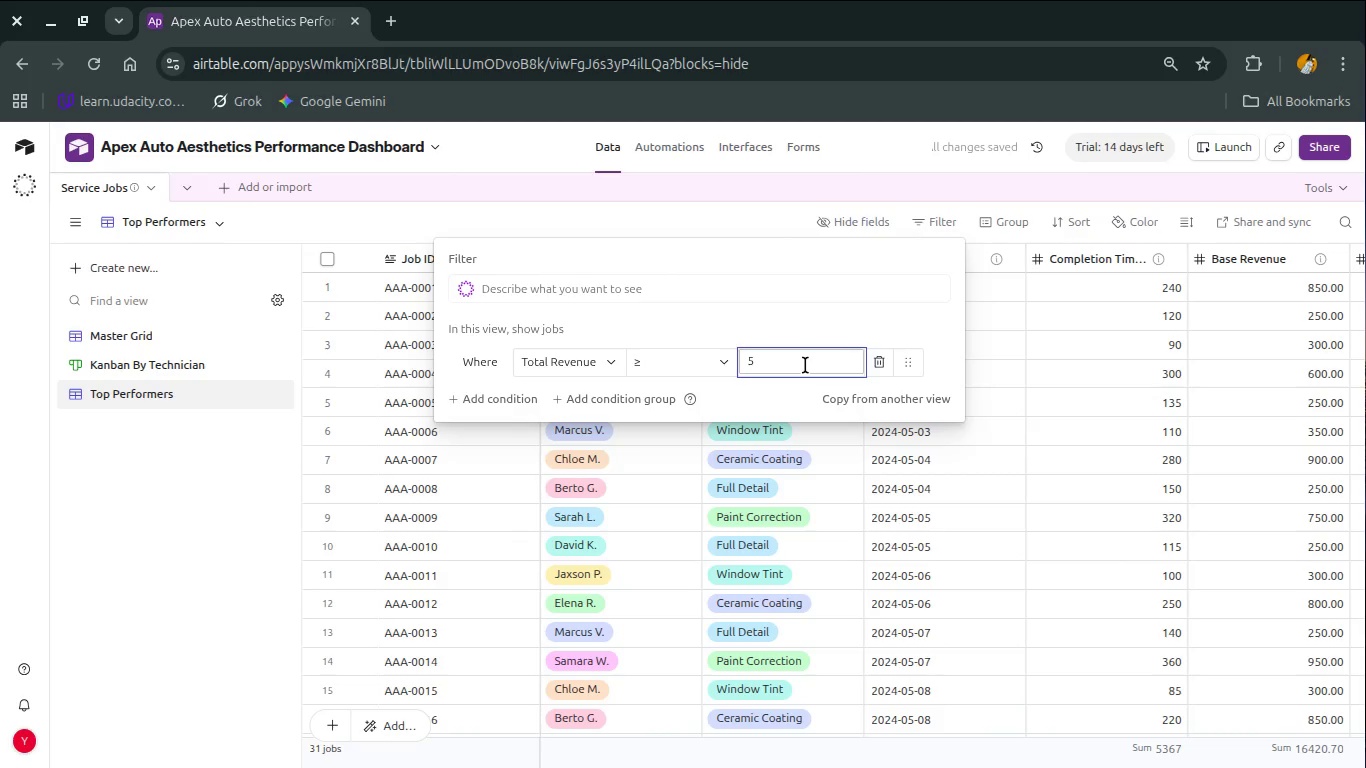 
key(Backspace)
 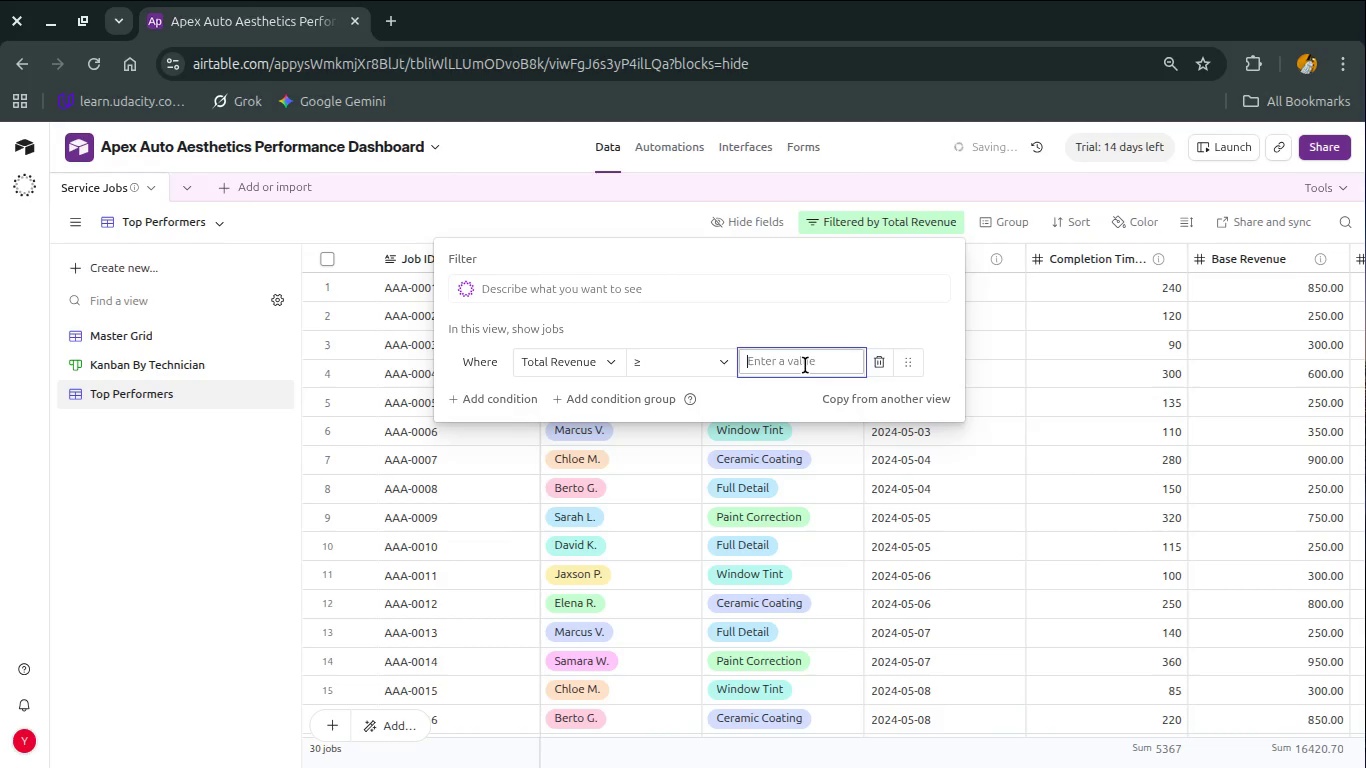 
key(Numpad8)
 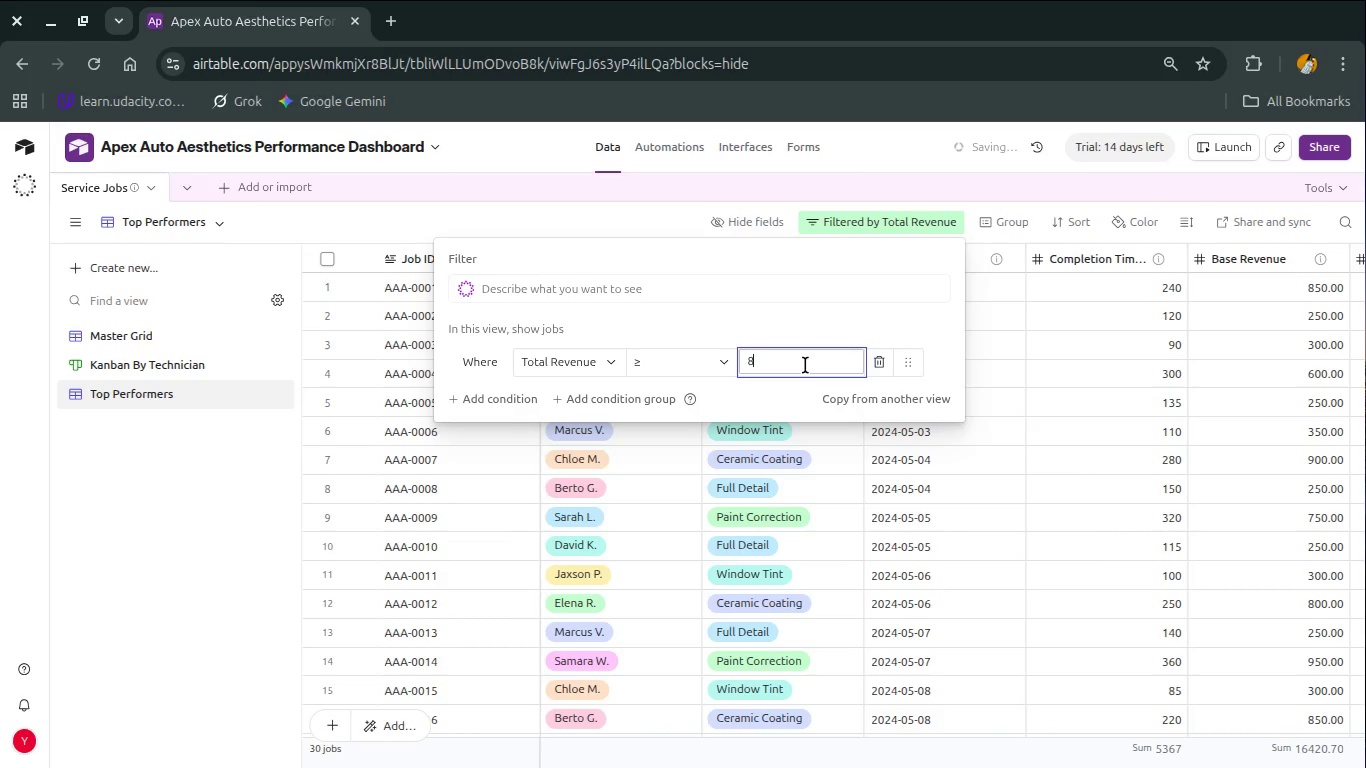 
key(Numpad0)
 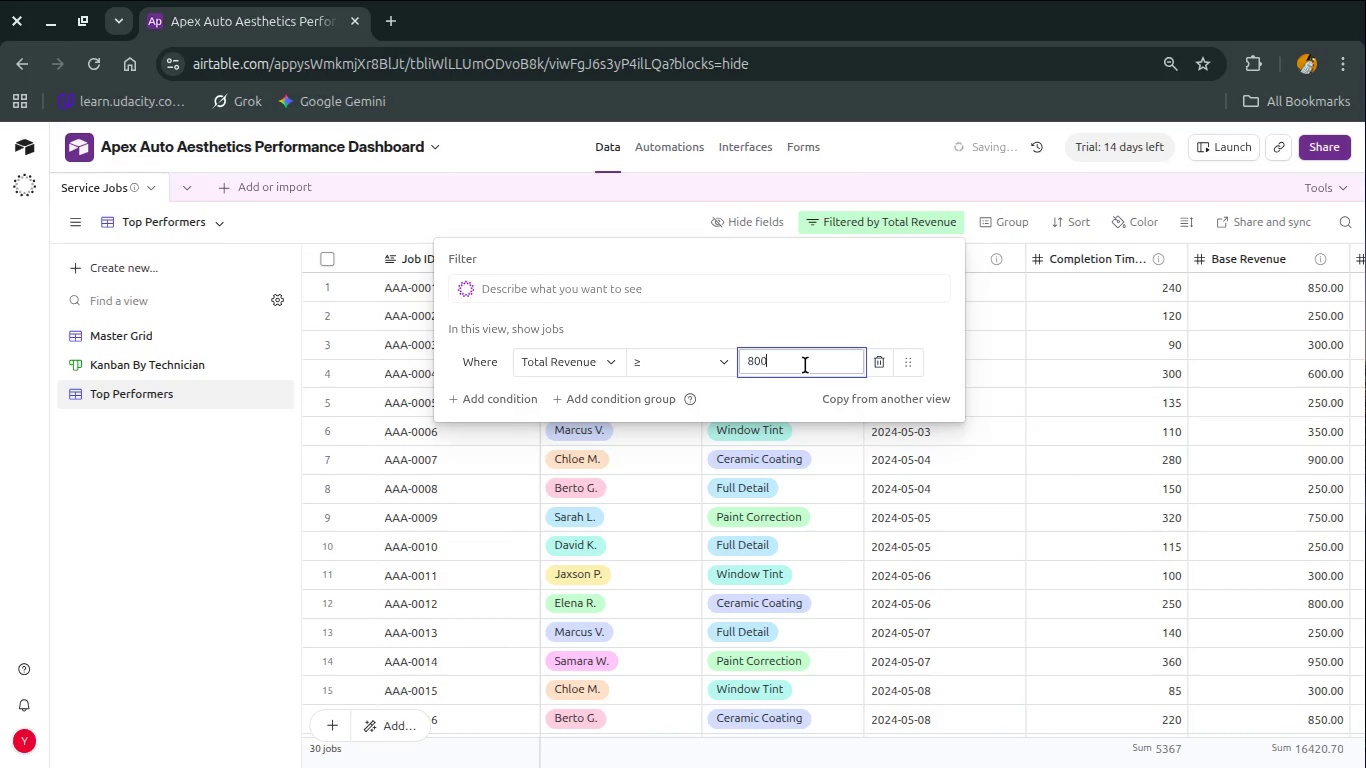 
key(Numpad0)
 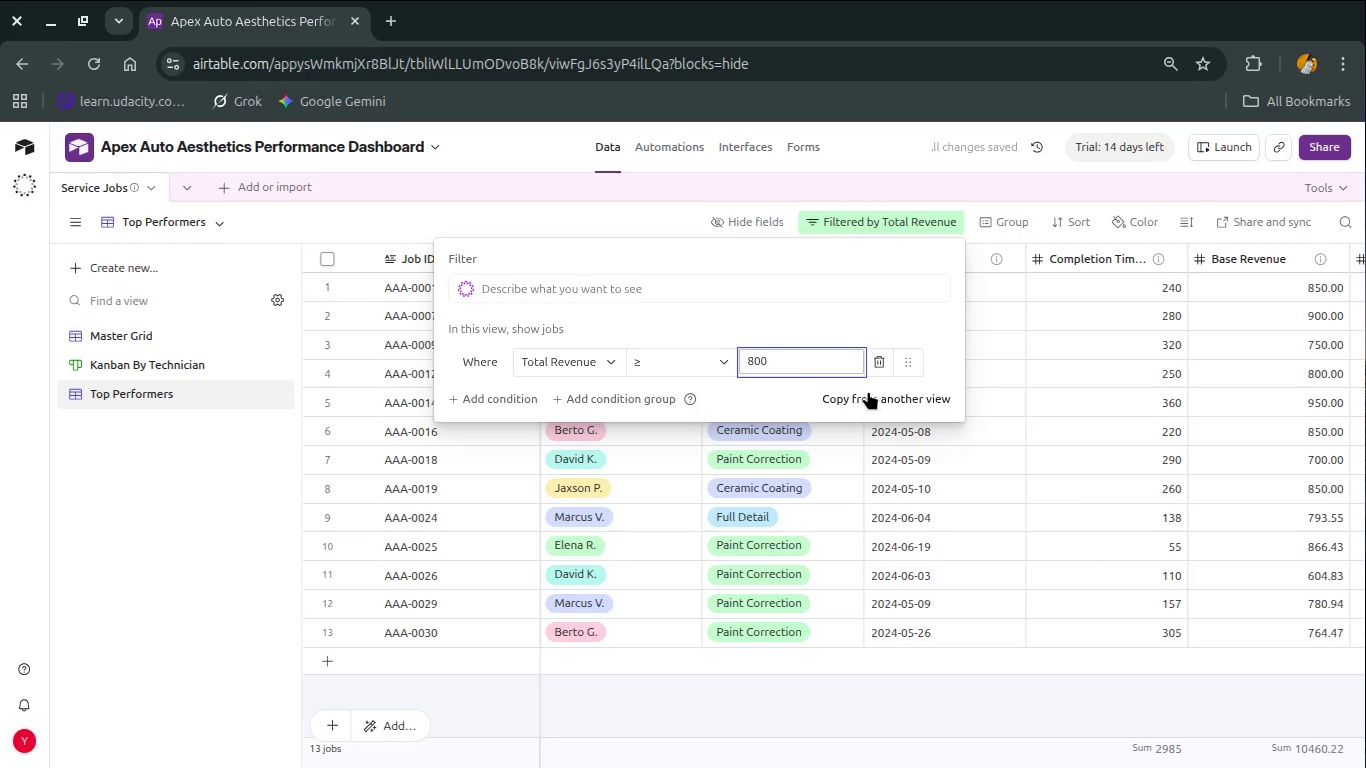 
wait(9.37)
 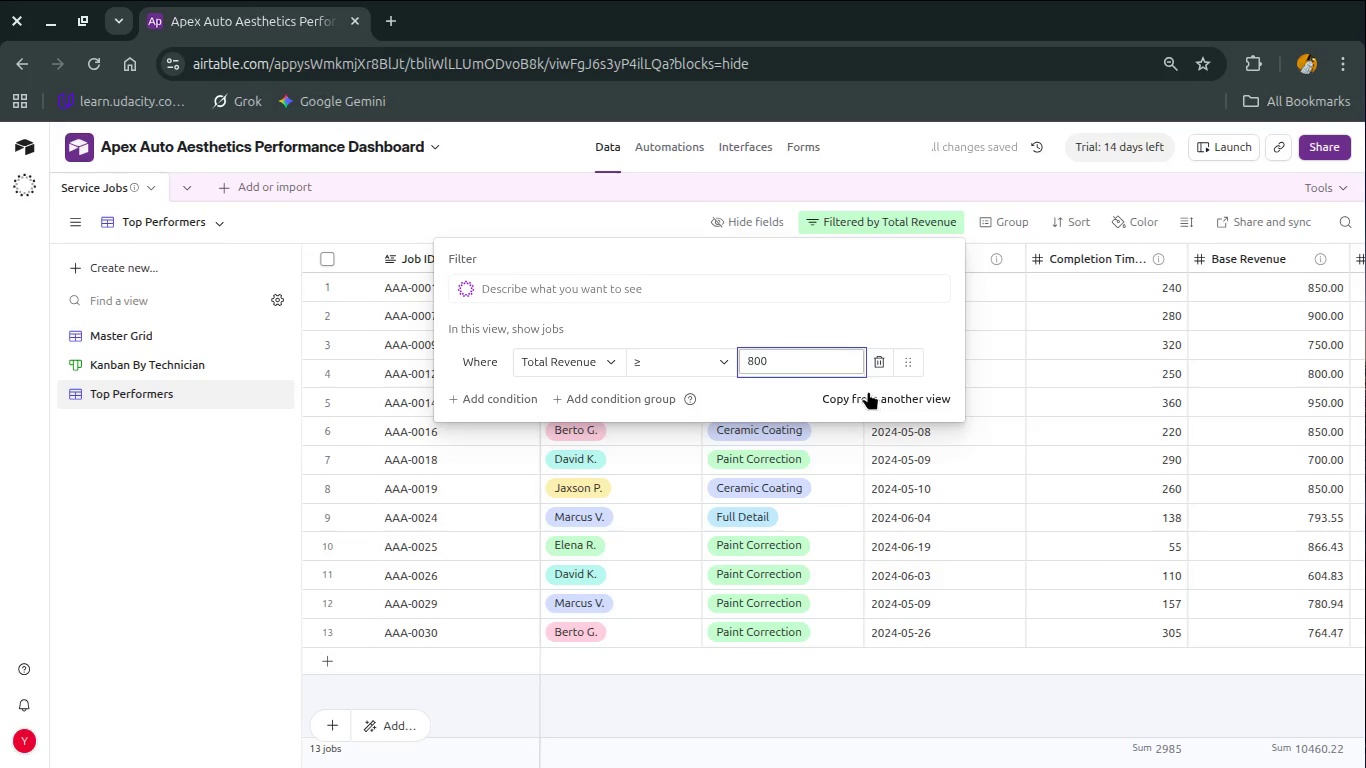 
left_click([1059, 218])
 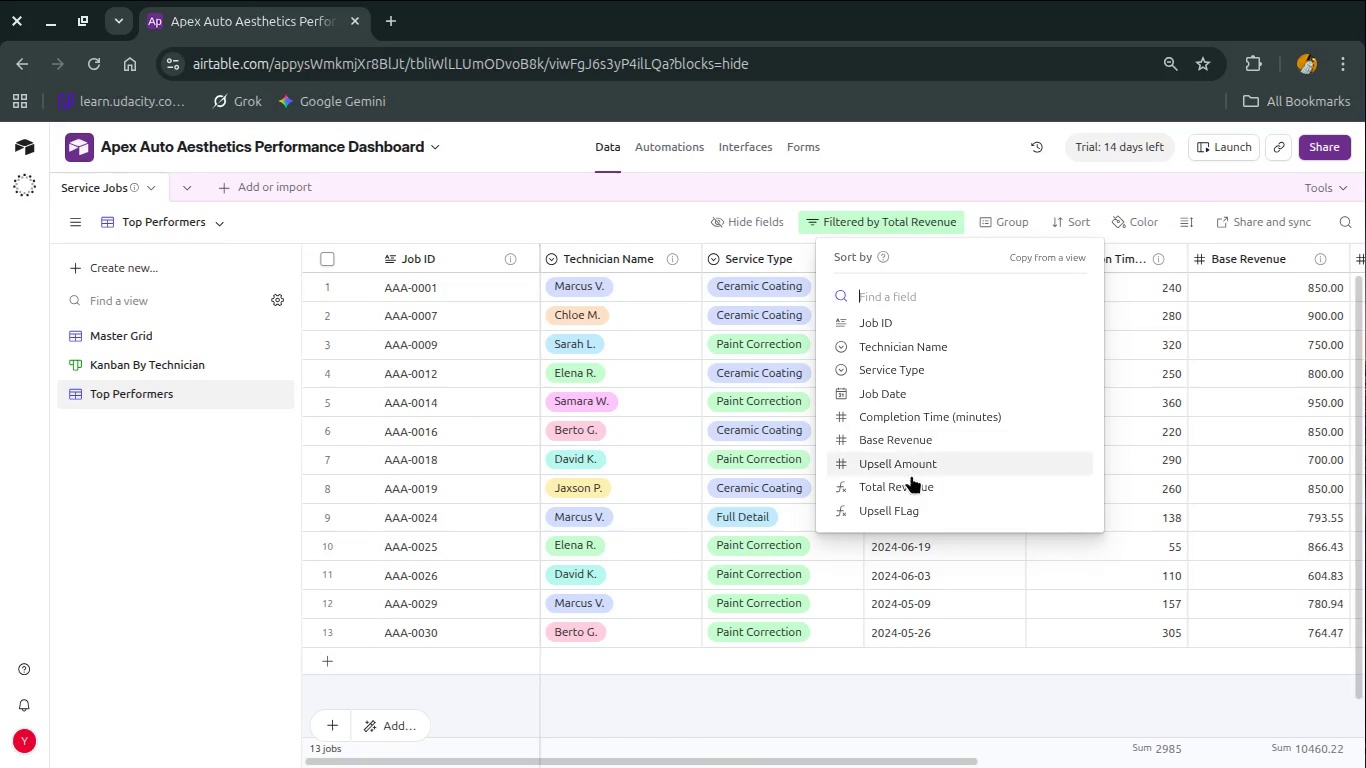 
left_click([911, 478])
 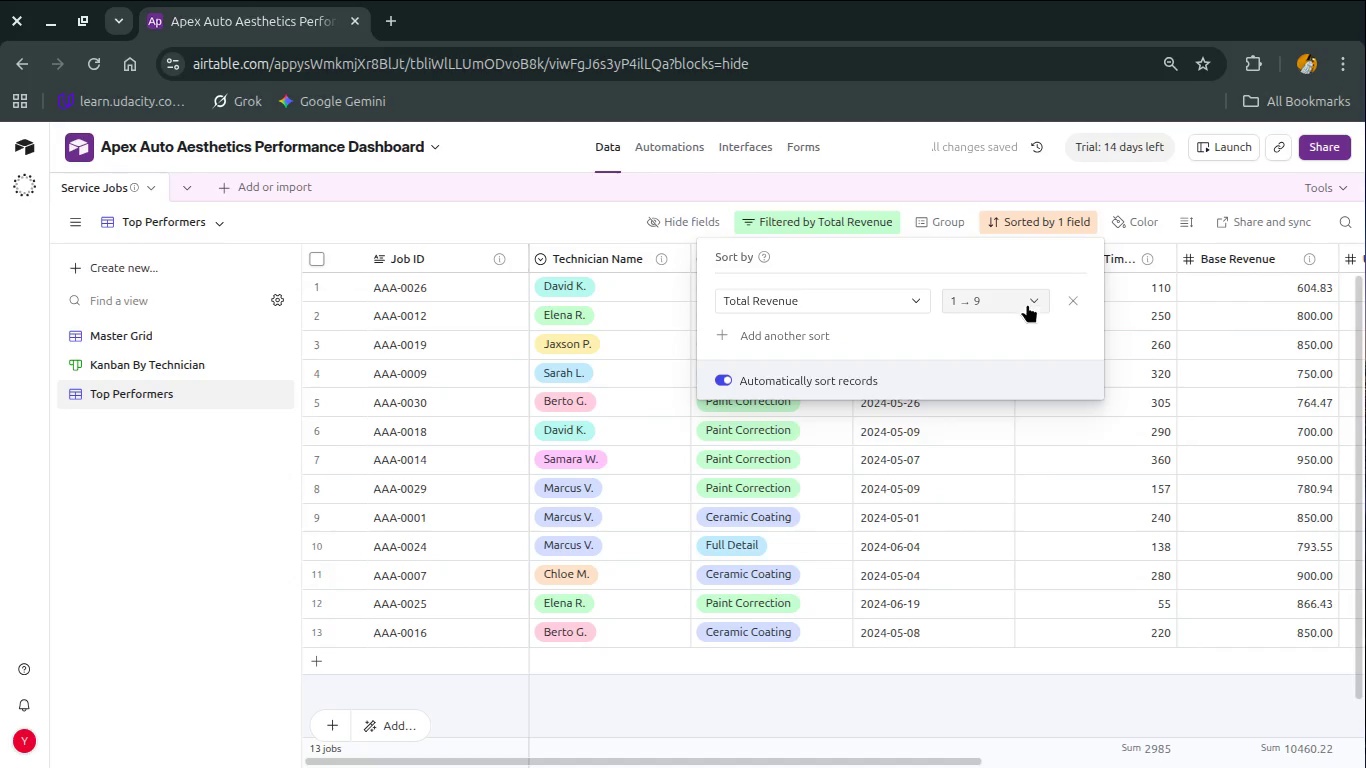 
left_click([1029, 302])
 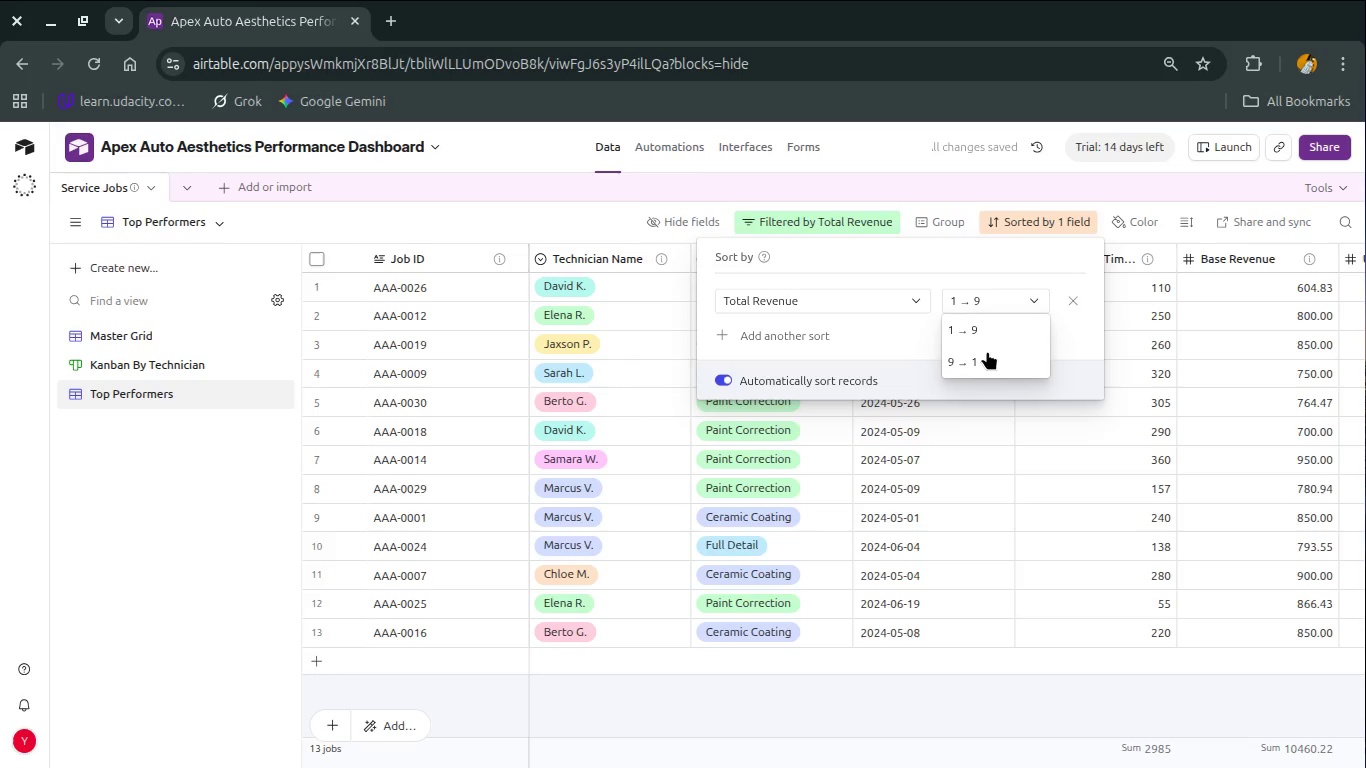 
left_click([987, 352])
 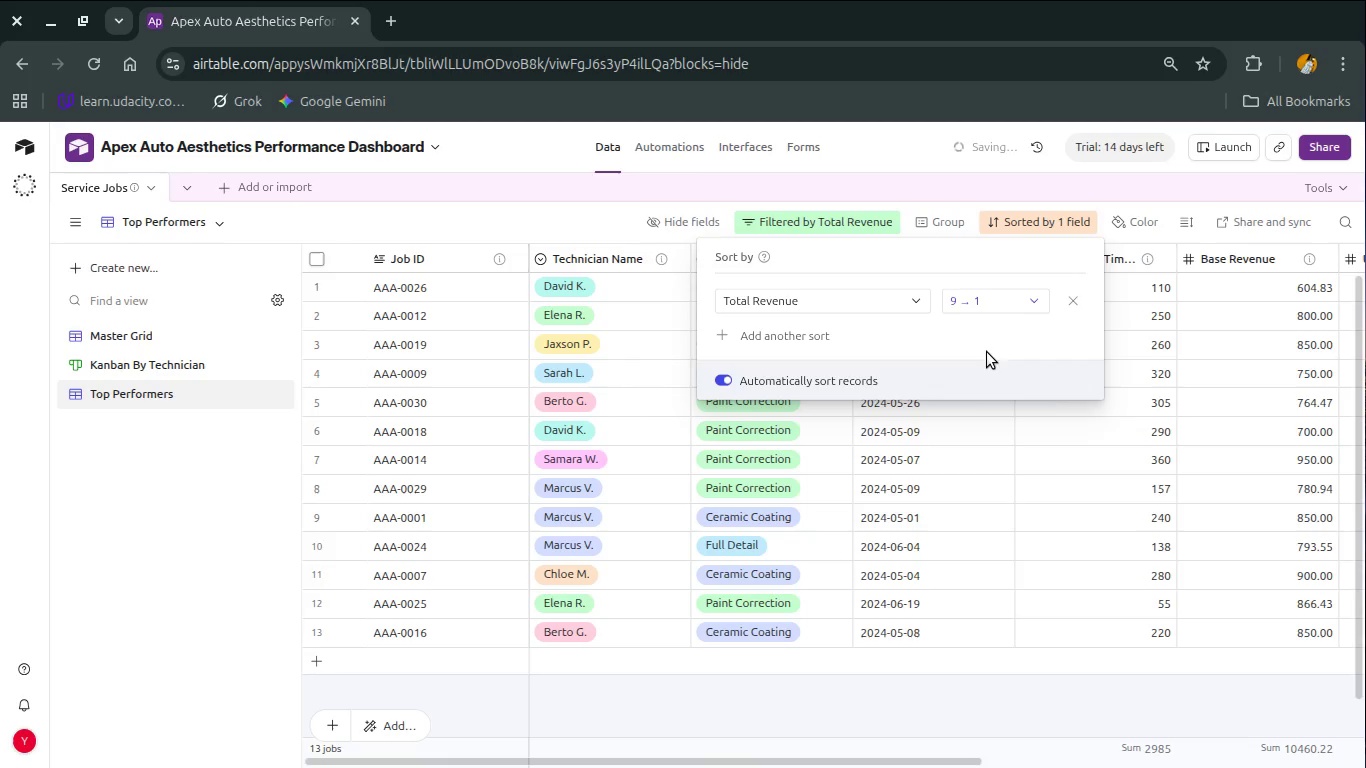 
left_click([1116, 515])
 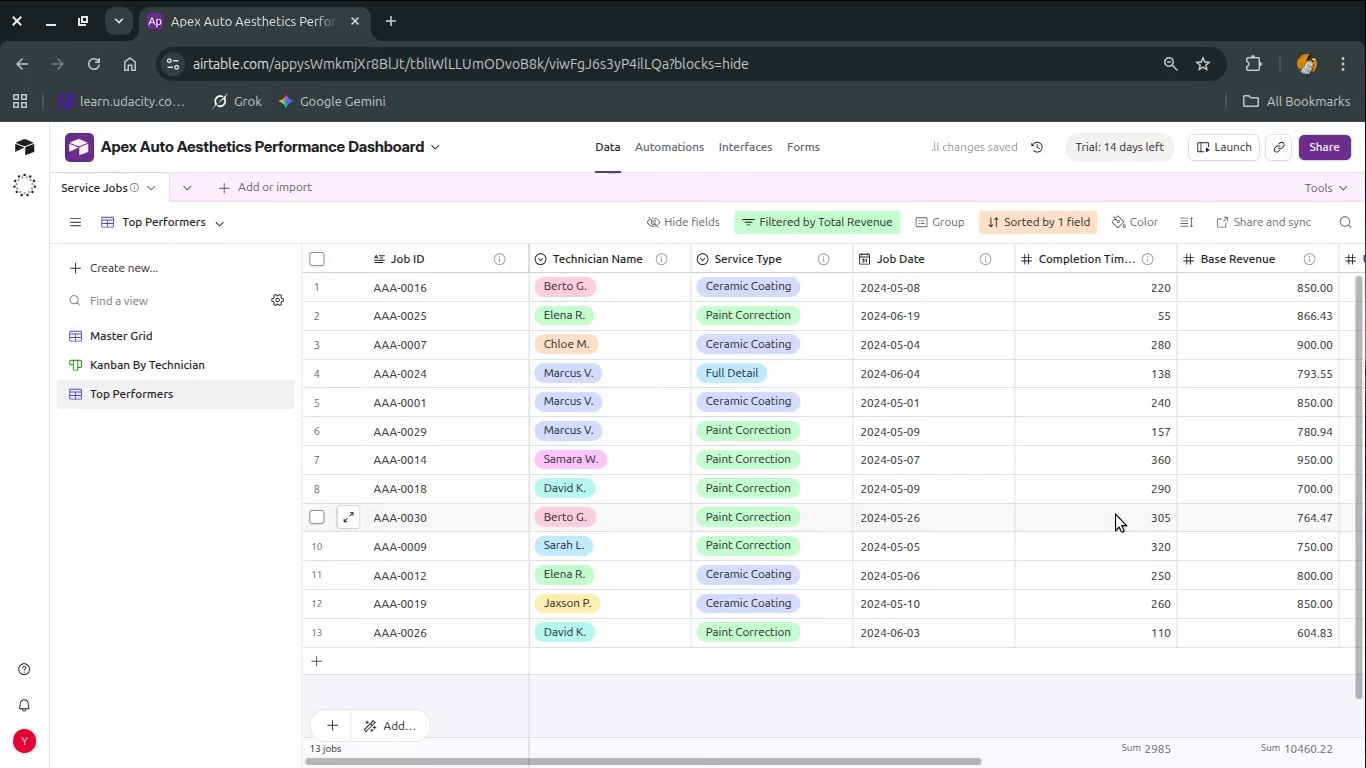 
scroll: coordinate [1116, 515], scroll_direction: down, amount: 7.0
 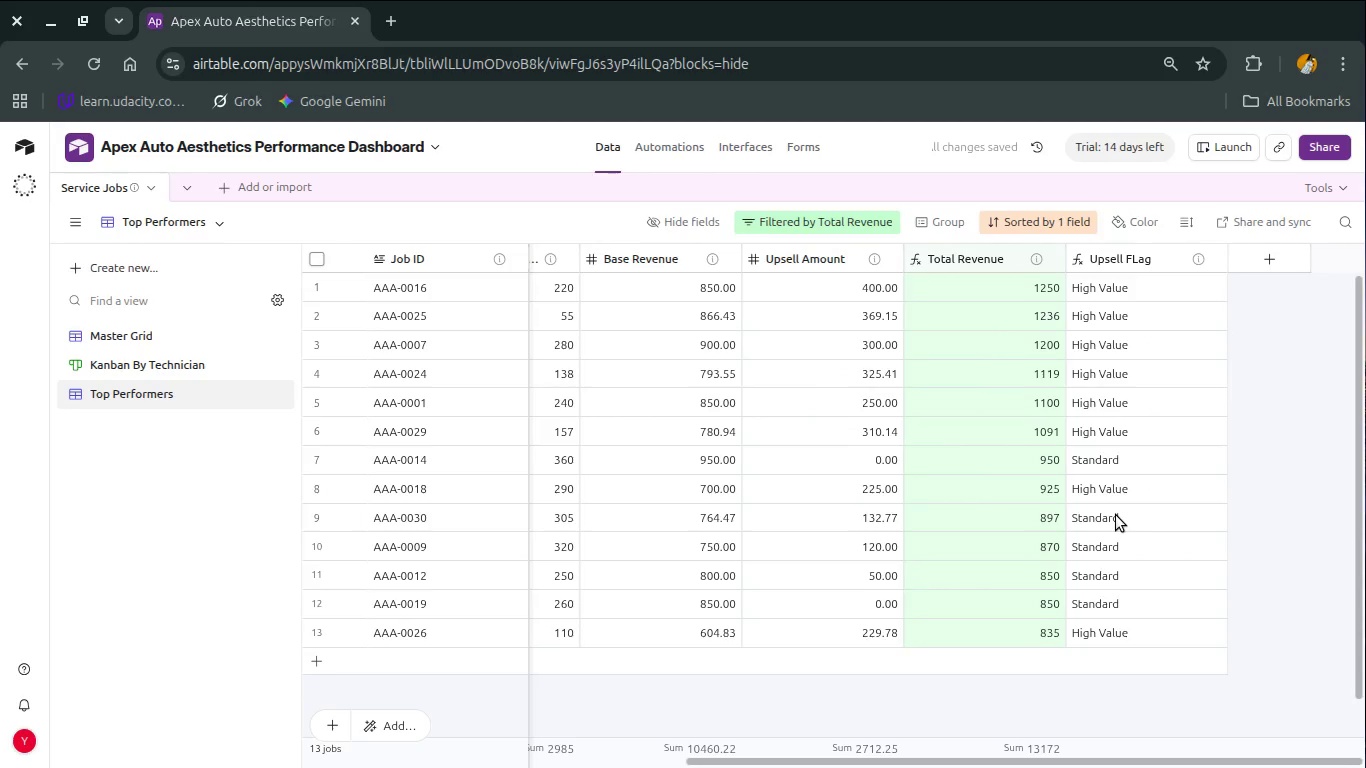 
scroll: coordinate [1116, 515], scroll_direction: up, amount: 17.0
 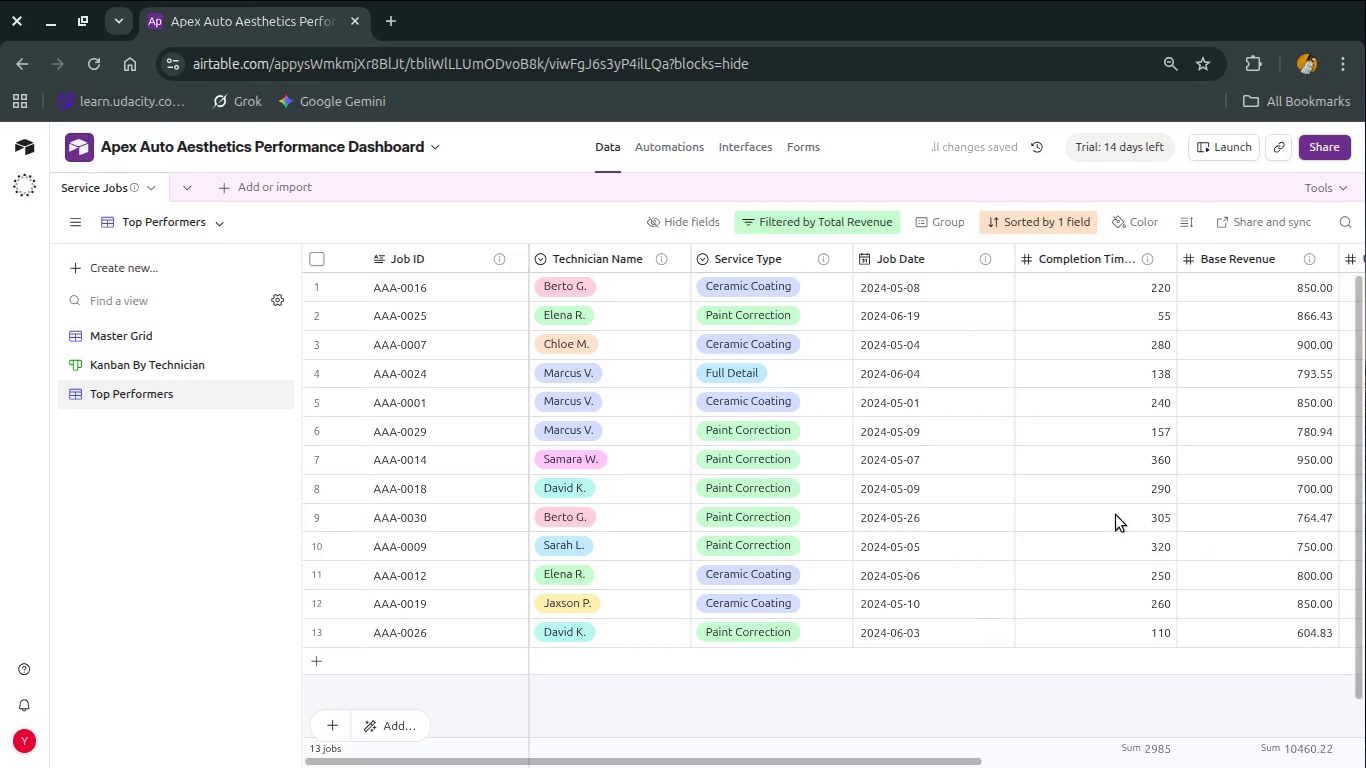 
left_click_drag(start_coordinate=[1116, 515], to_coordinate=[977, 540])
 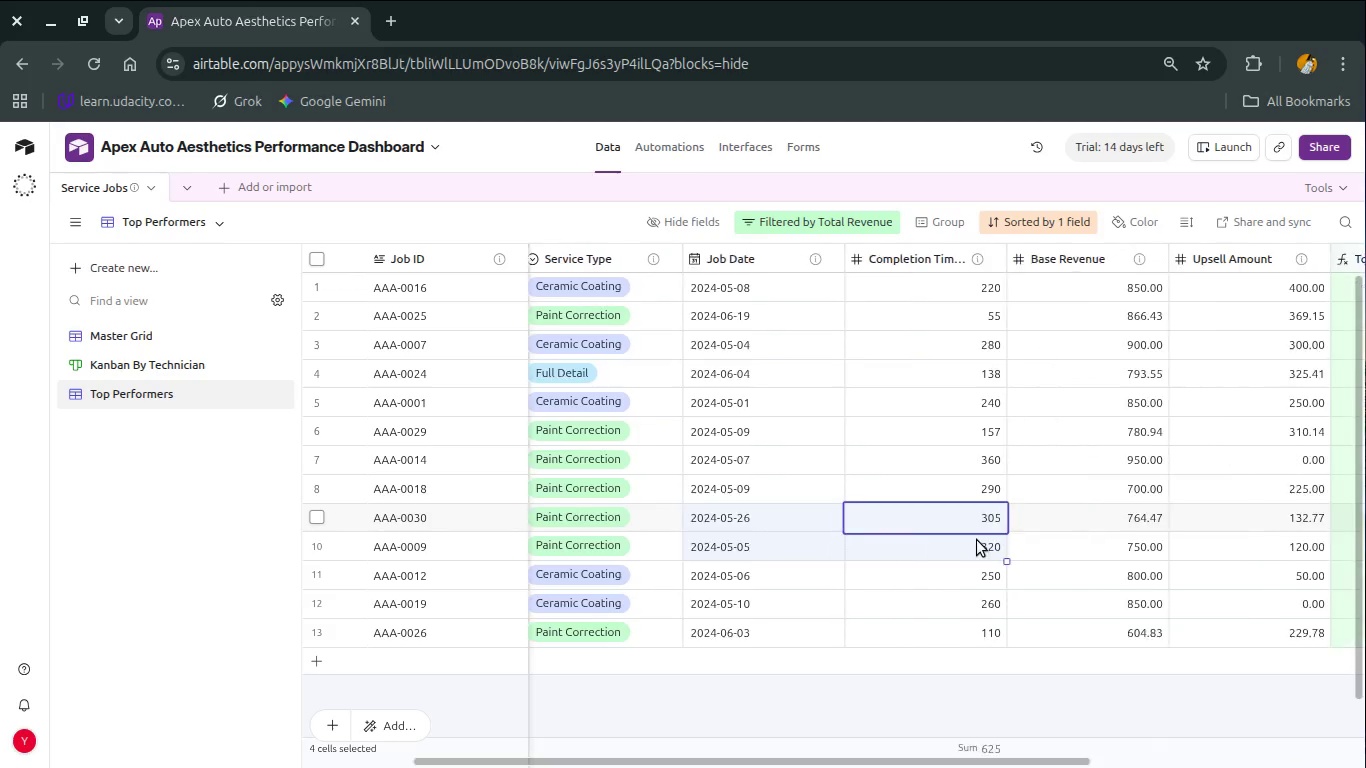 
scroll: coordinate [977, 540], scroll_direction: down, amount: 2.0
 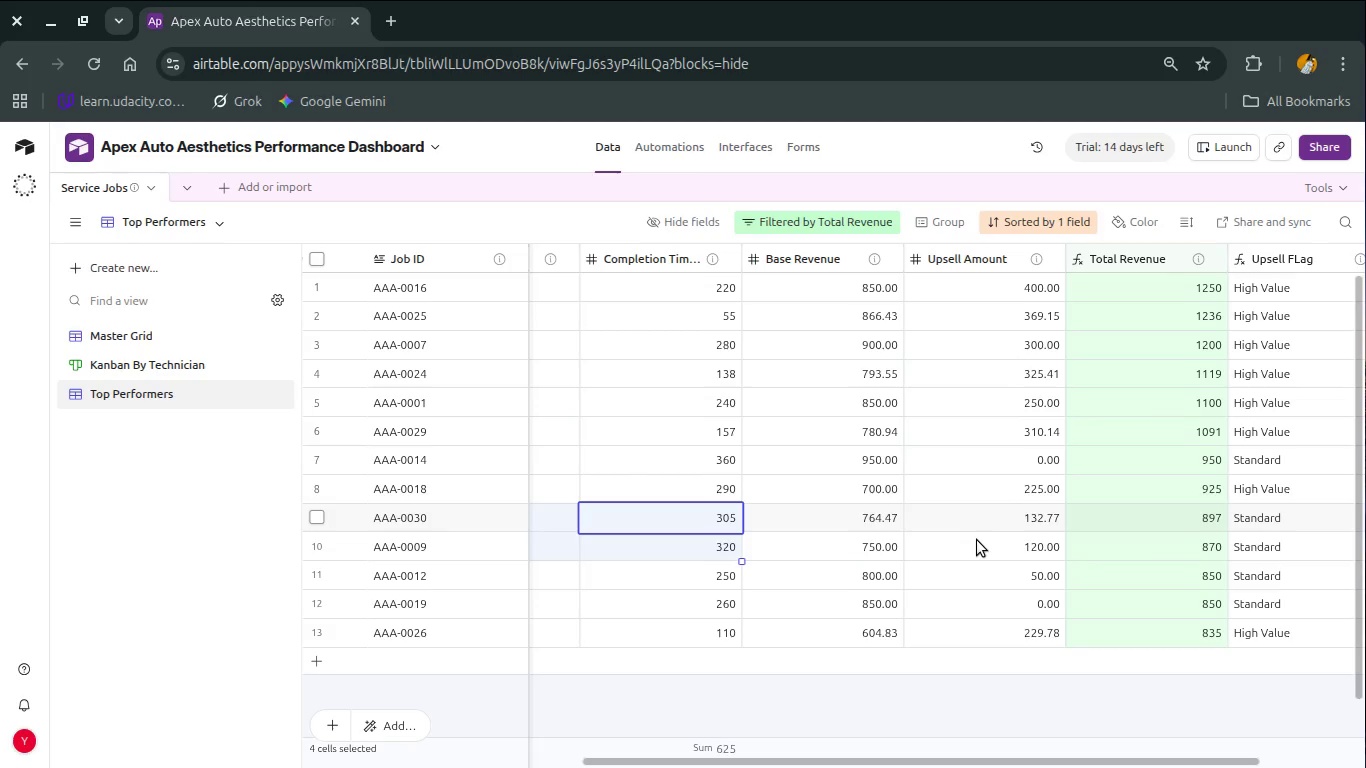 
wait(14.03)
 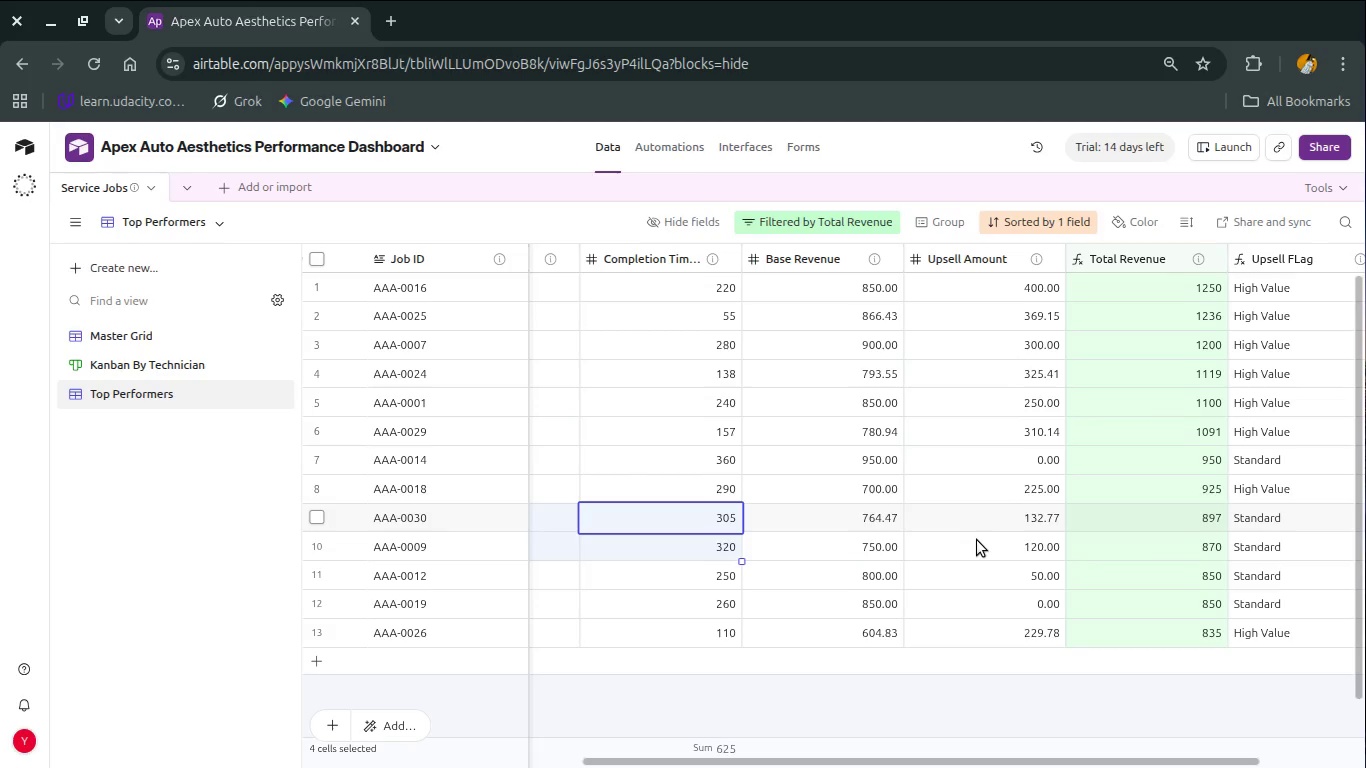 
left_click([163, 259])
 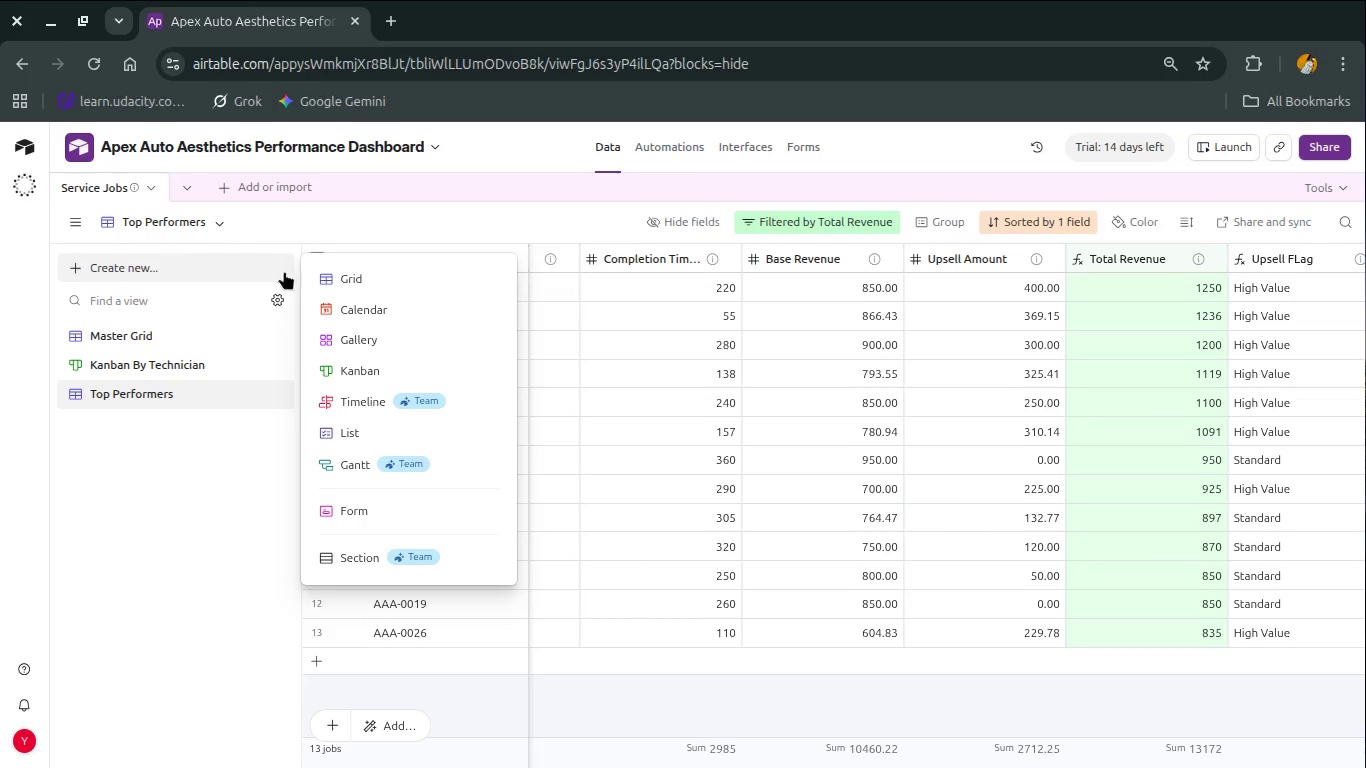 
left_click([325, 283])
 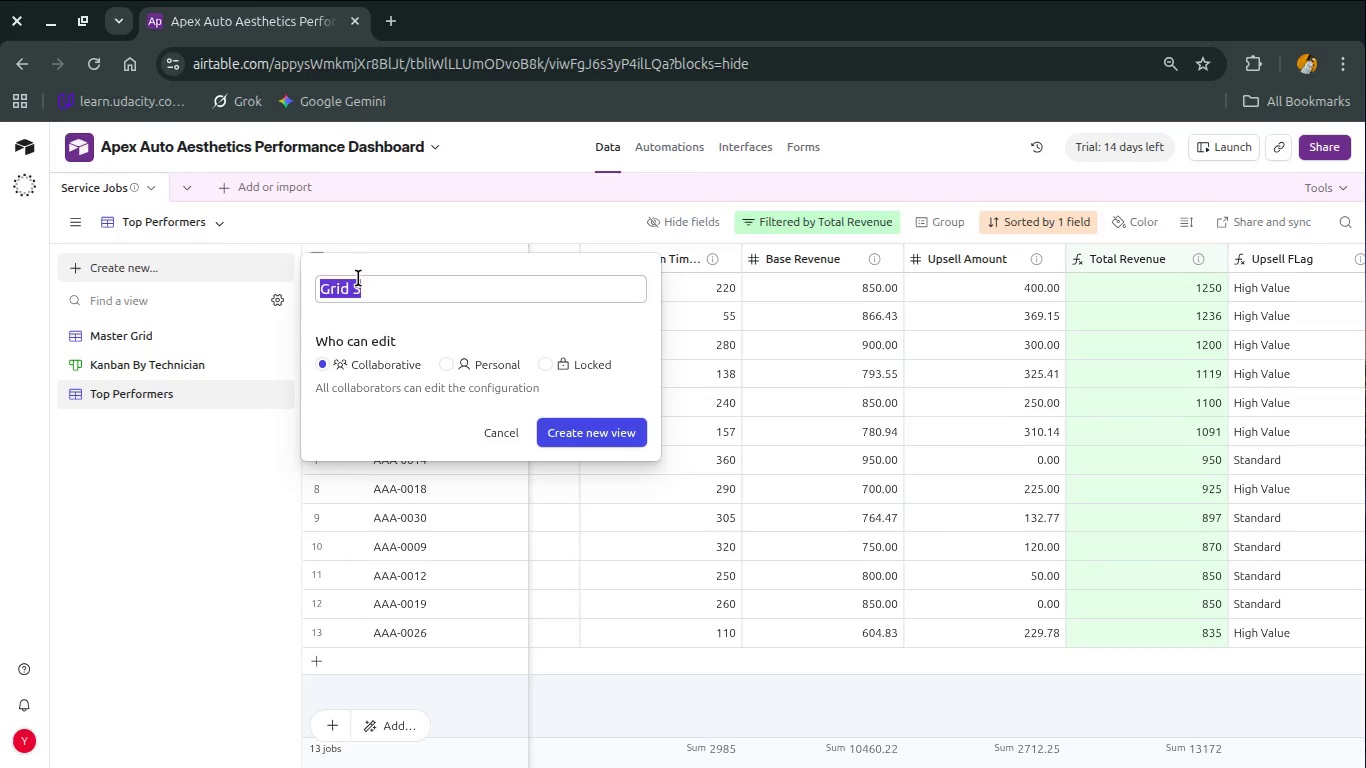 
type(High Upsell Jobs)
 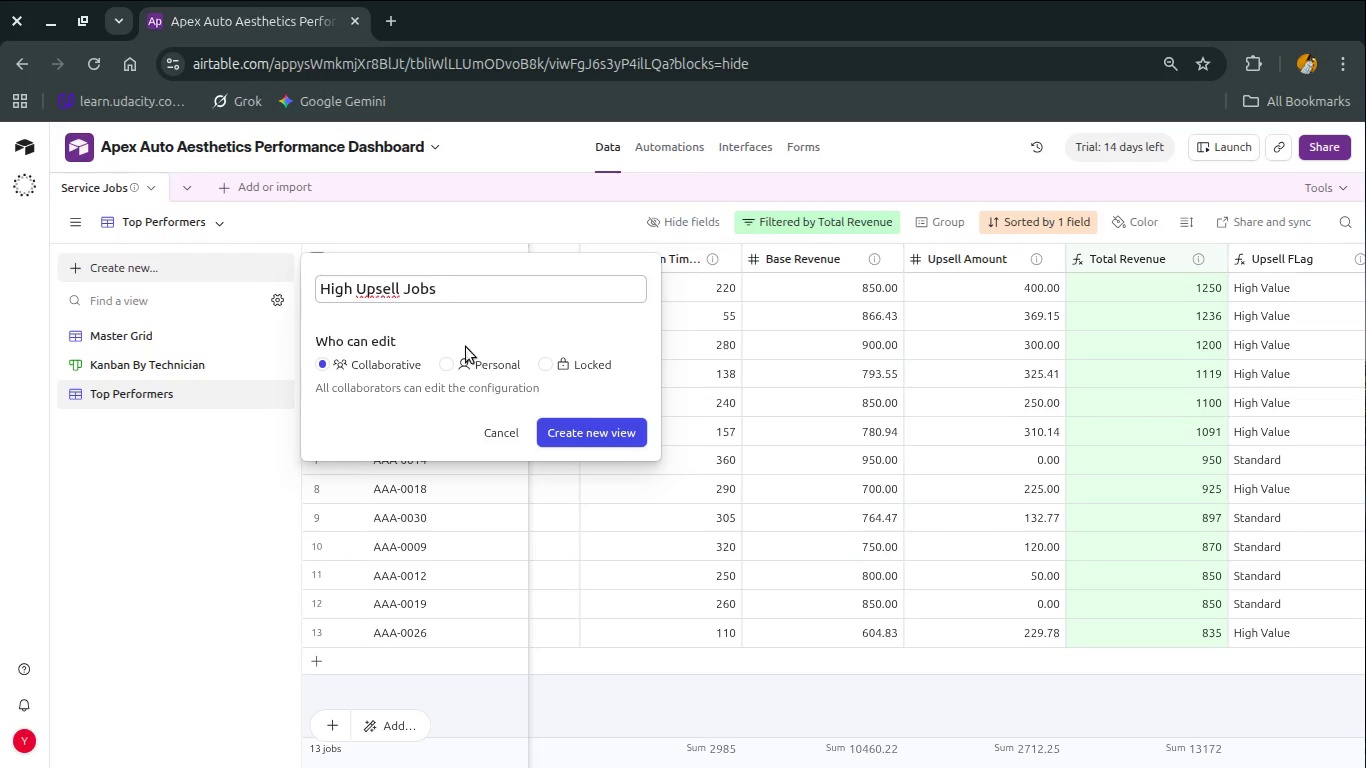 
left_click_drag(start_coordinate=[544, 408], to_coordinate=[587, 430])
 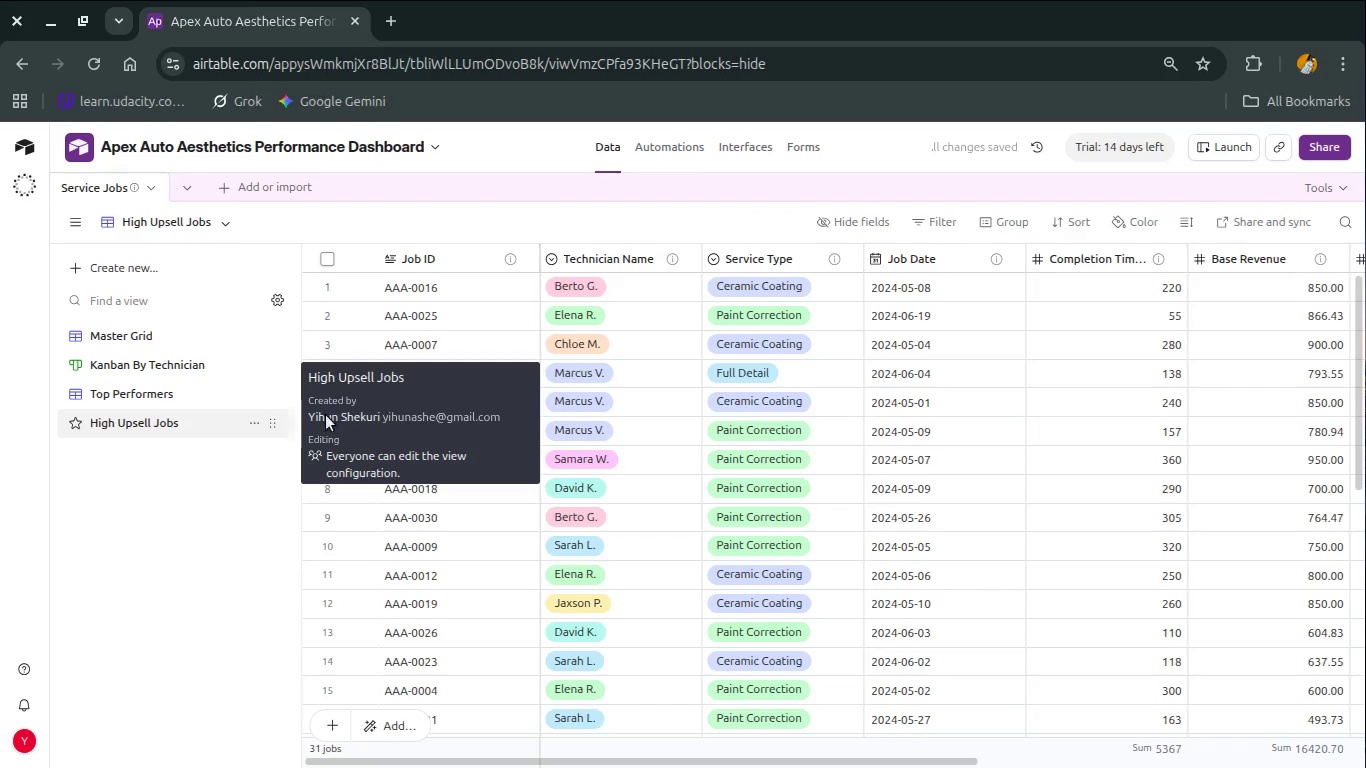 
wait(7.76)
 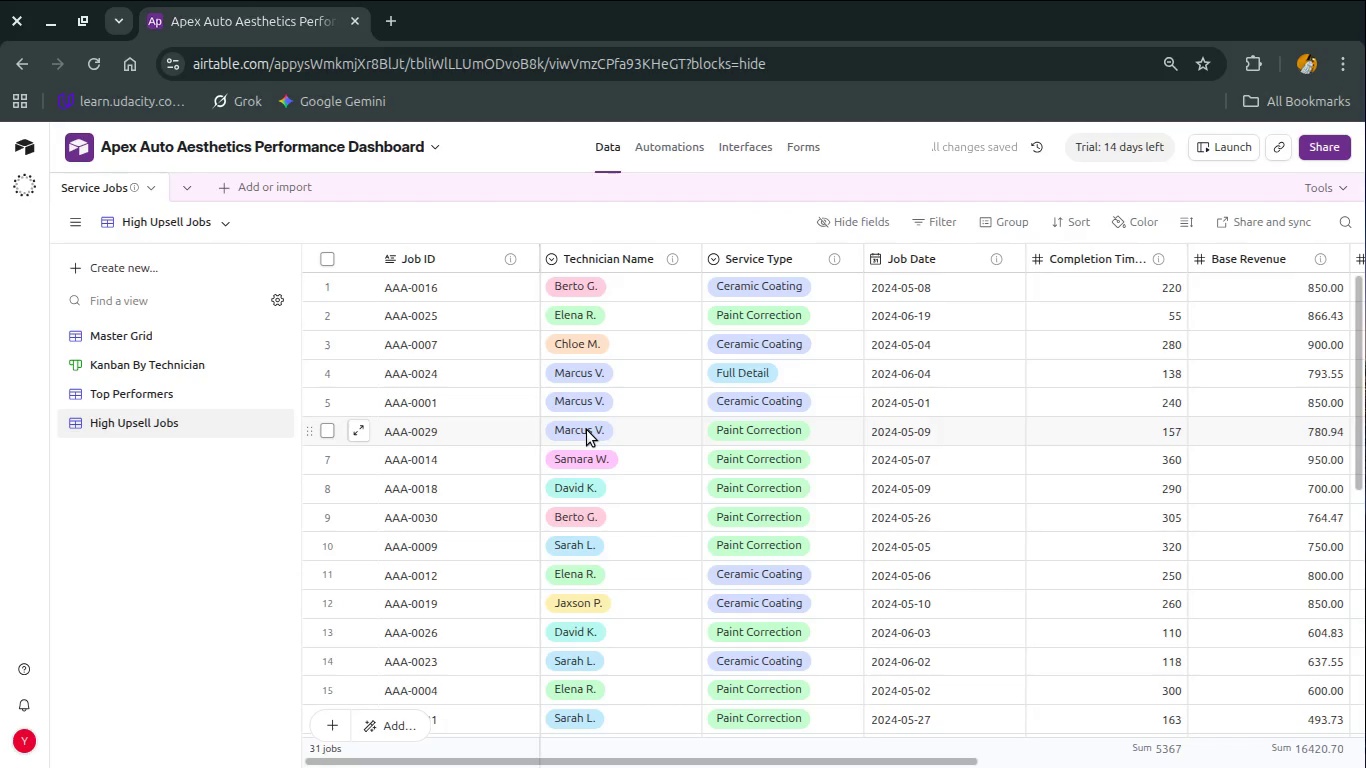 
left_click([929, 223])
 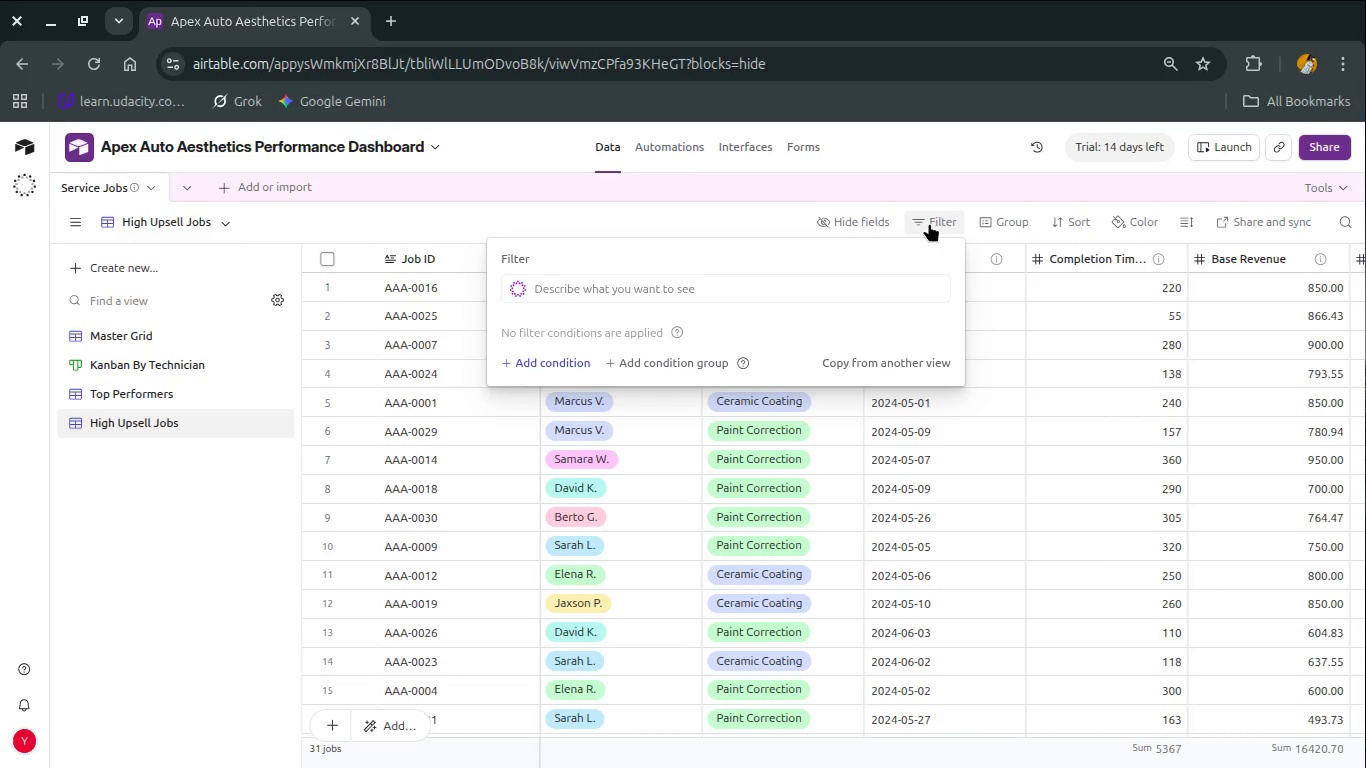 
wait(8.16)
 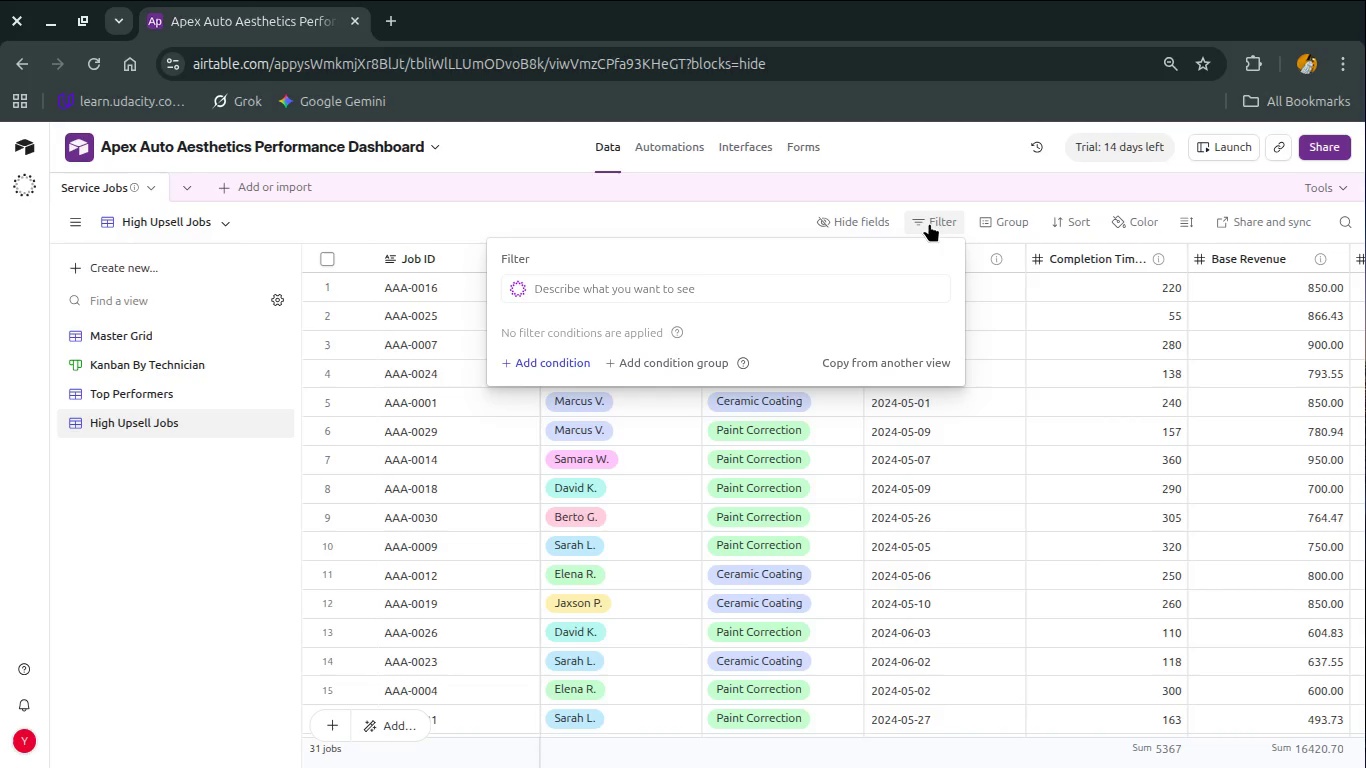 
left_click([541, 357])
 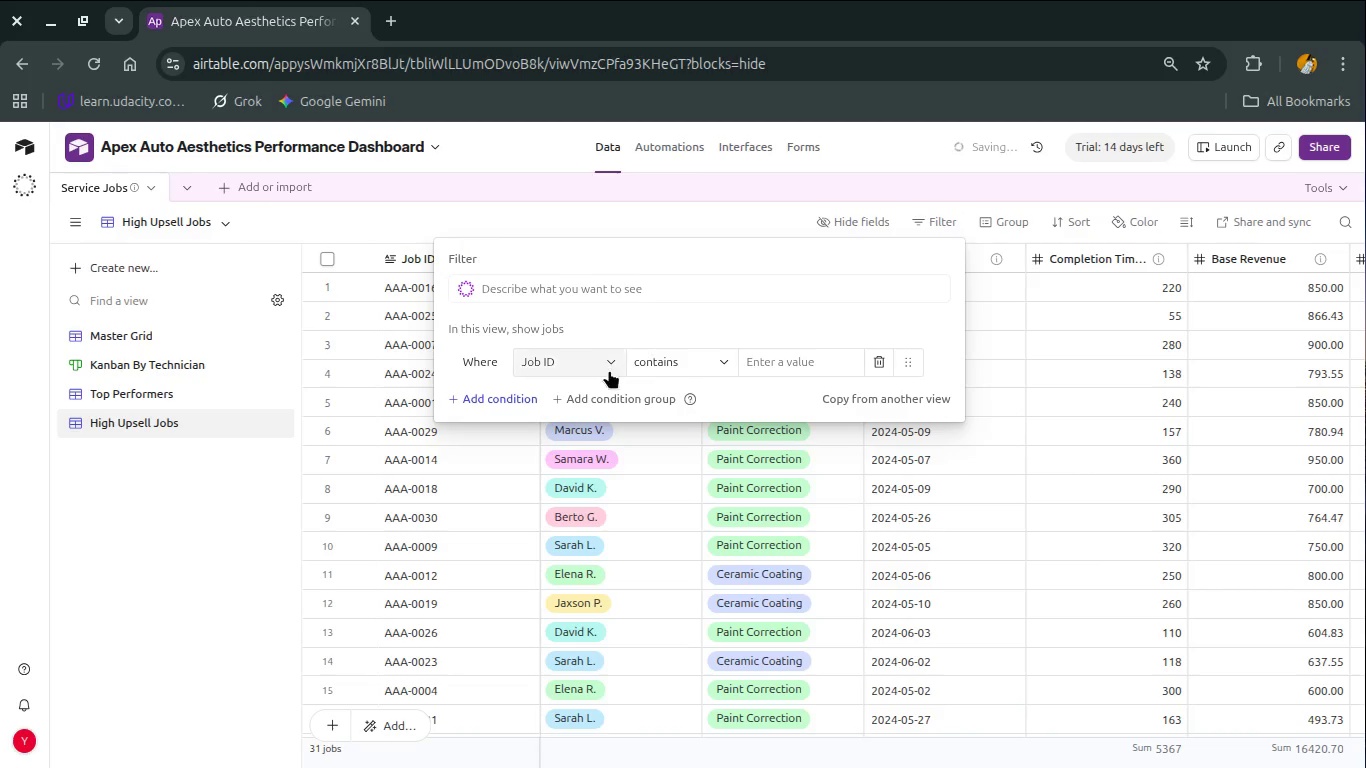 
left_click([596, 366])
 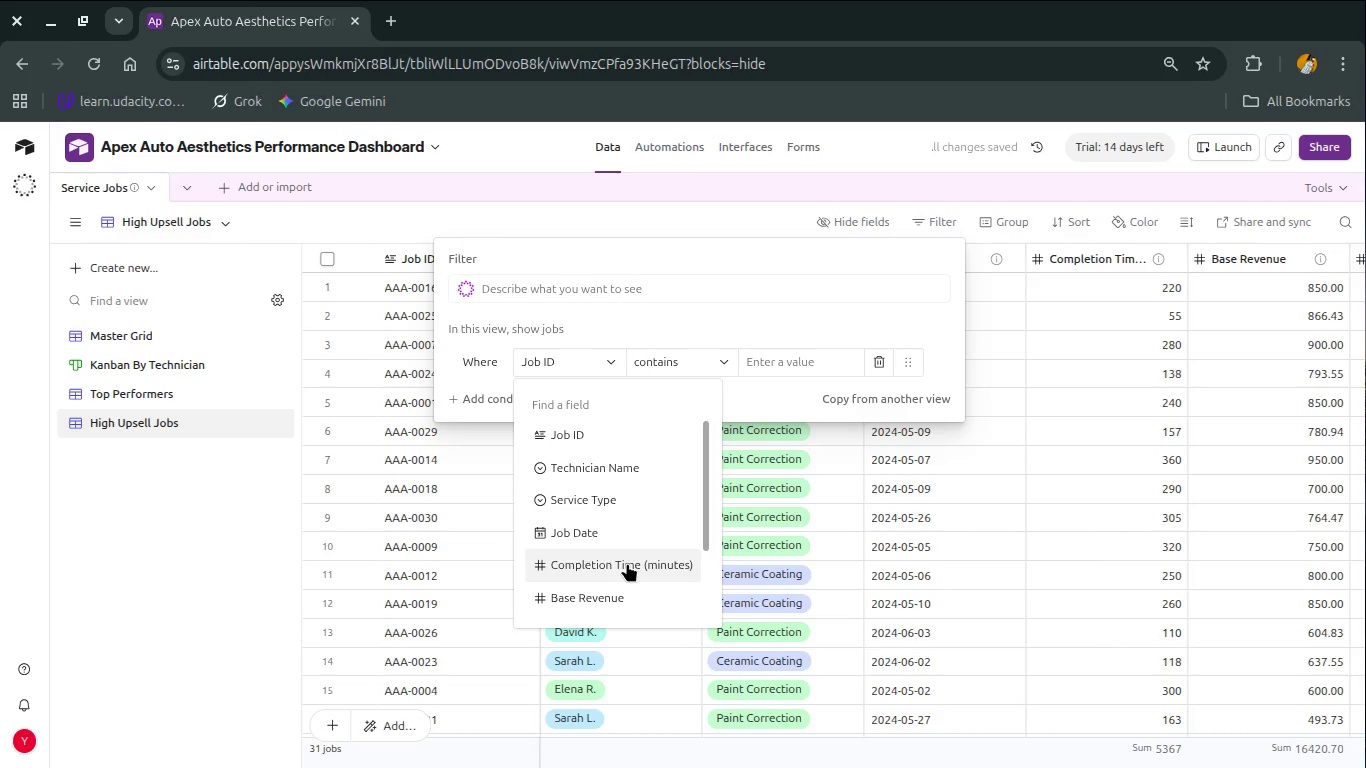 
scroll: coordinate [627, 563], scroll_direction: down, amount: 7.0
 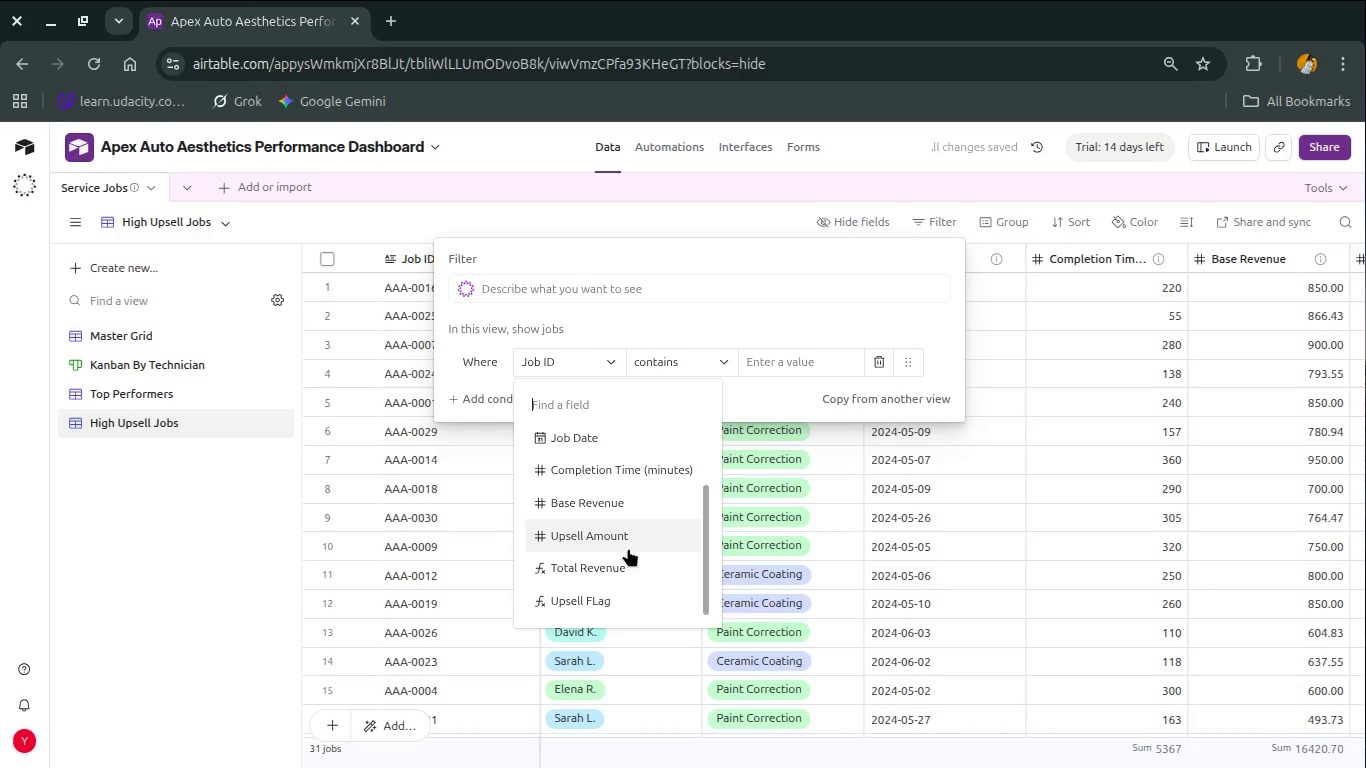 
left_click([625, 535])
 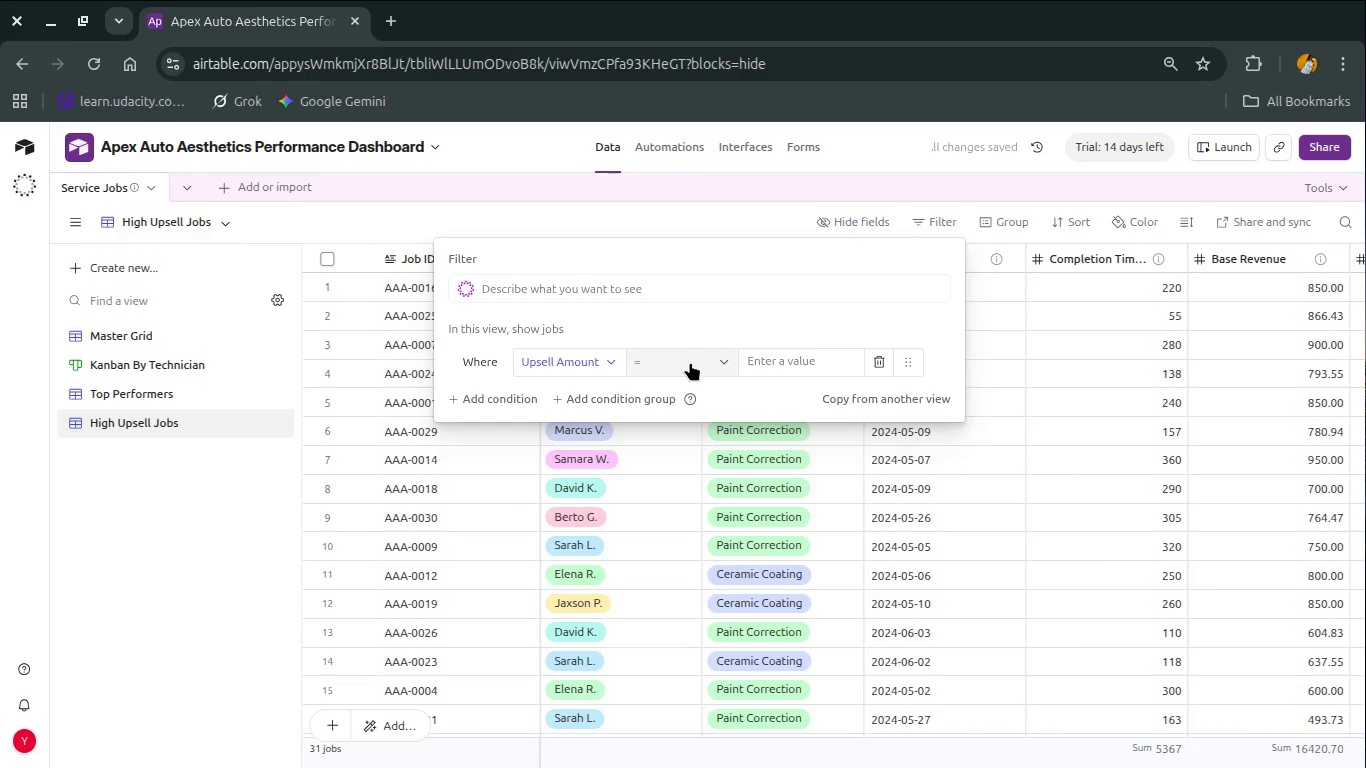 
left_click([690, 362])
 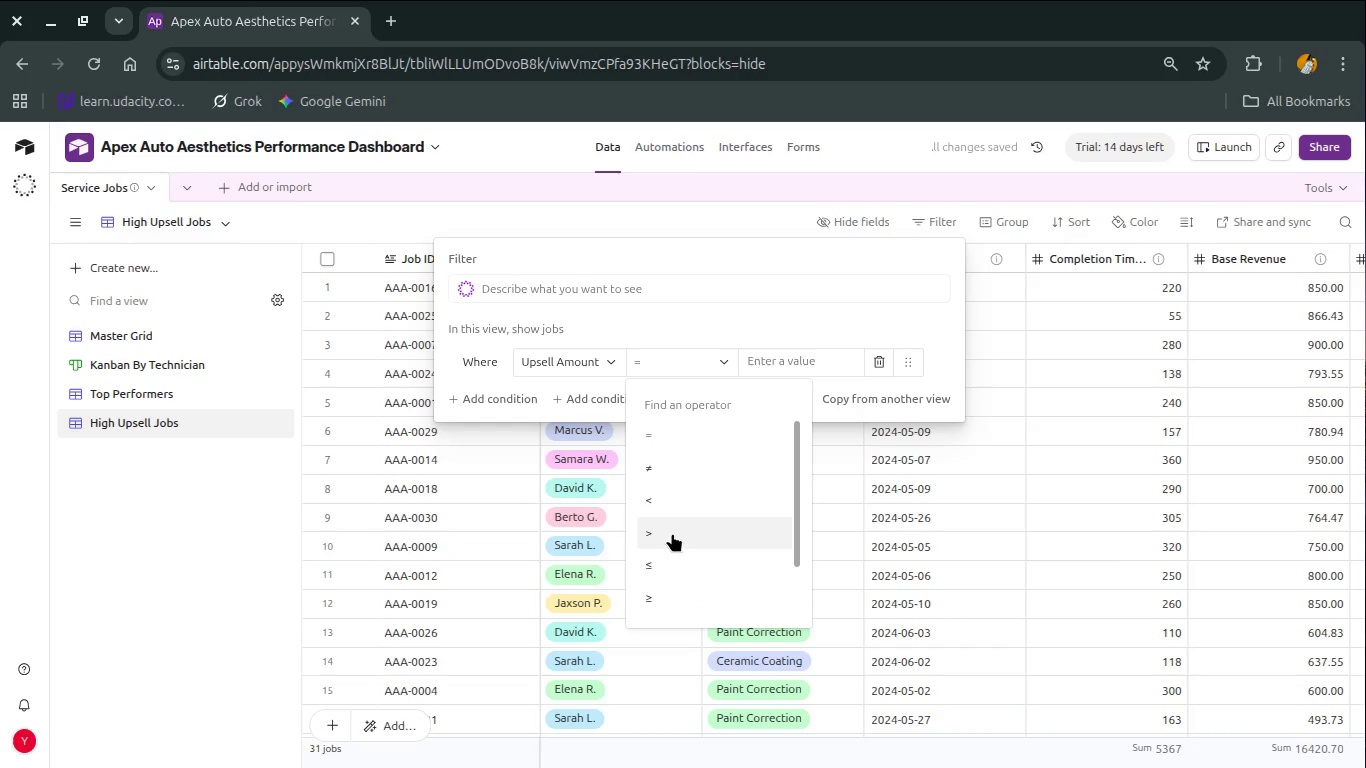 
left_click([672, 533])
 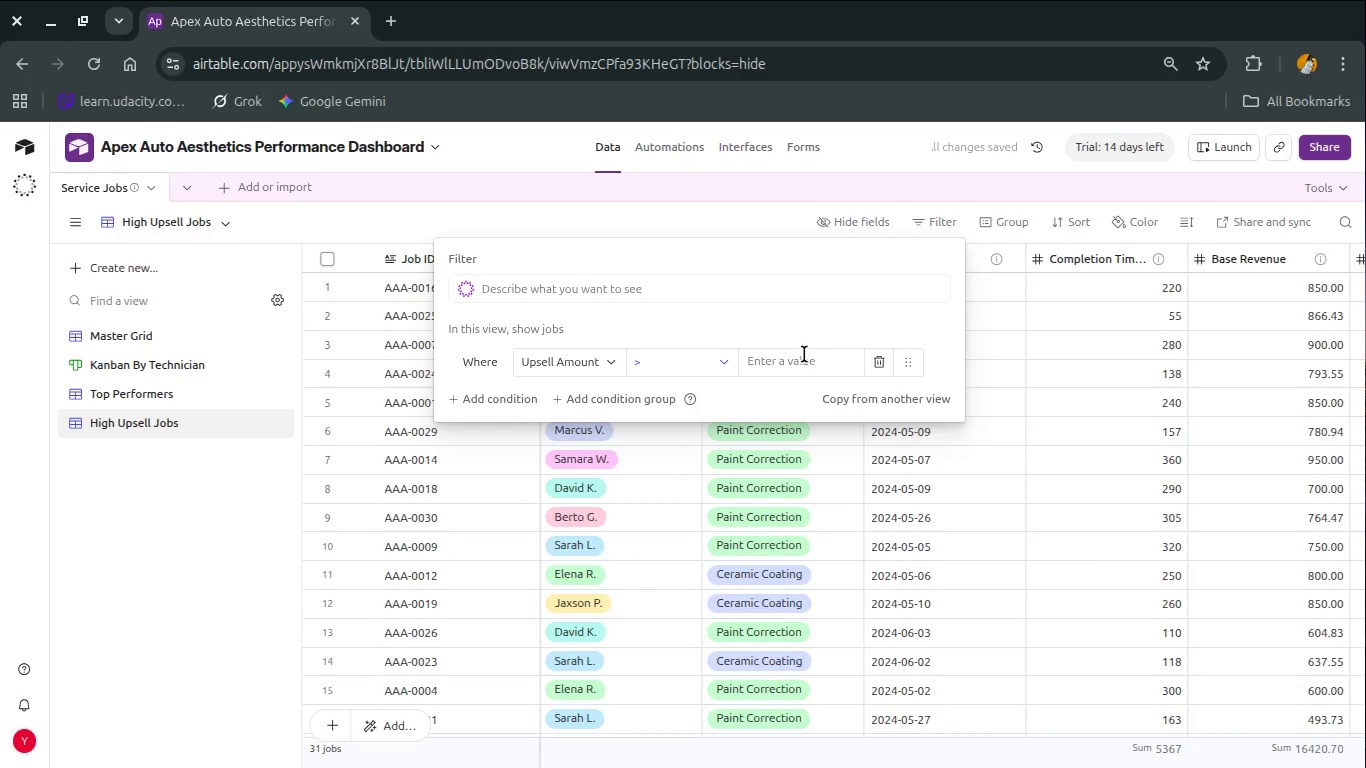 
left_click([803, 354])
 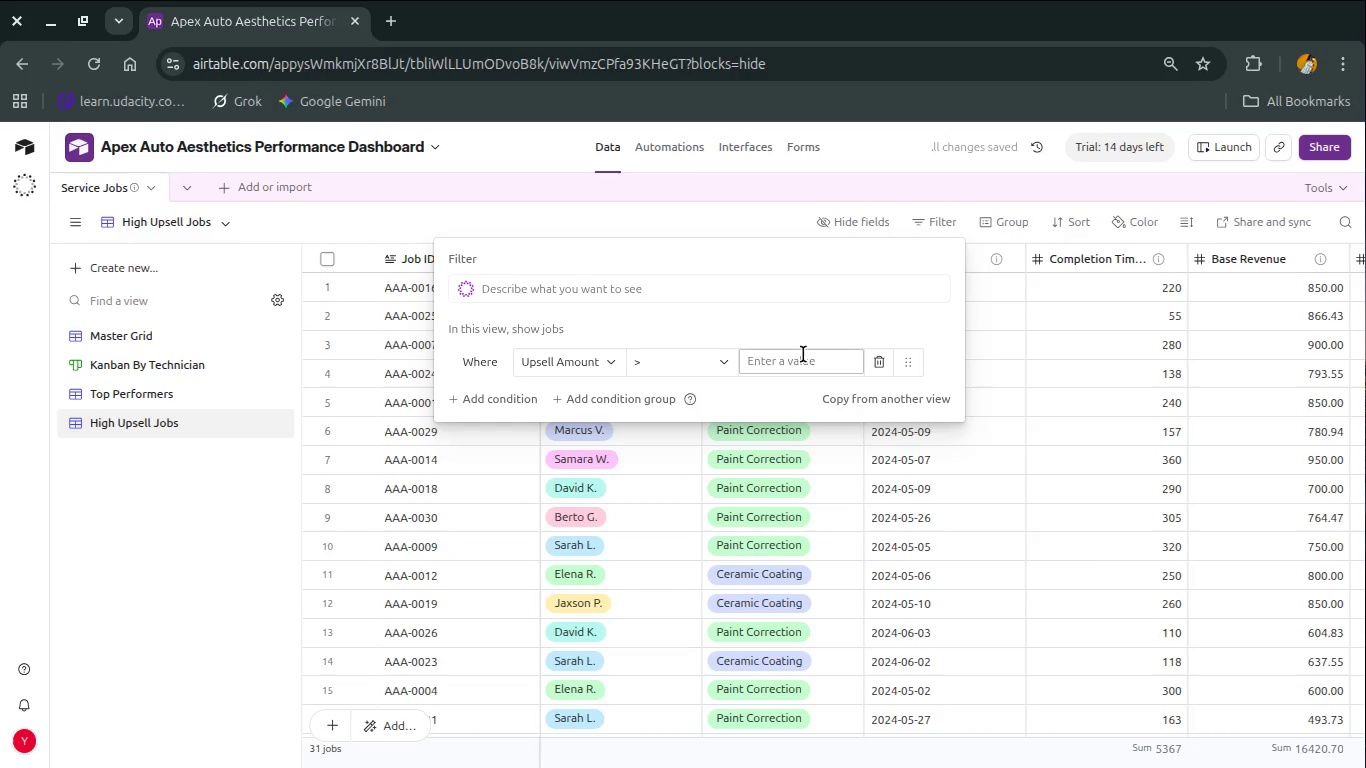 
key(Numpad2)
 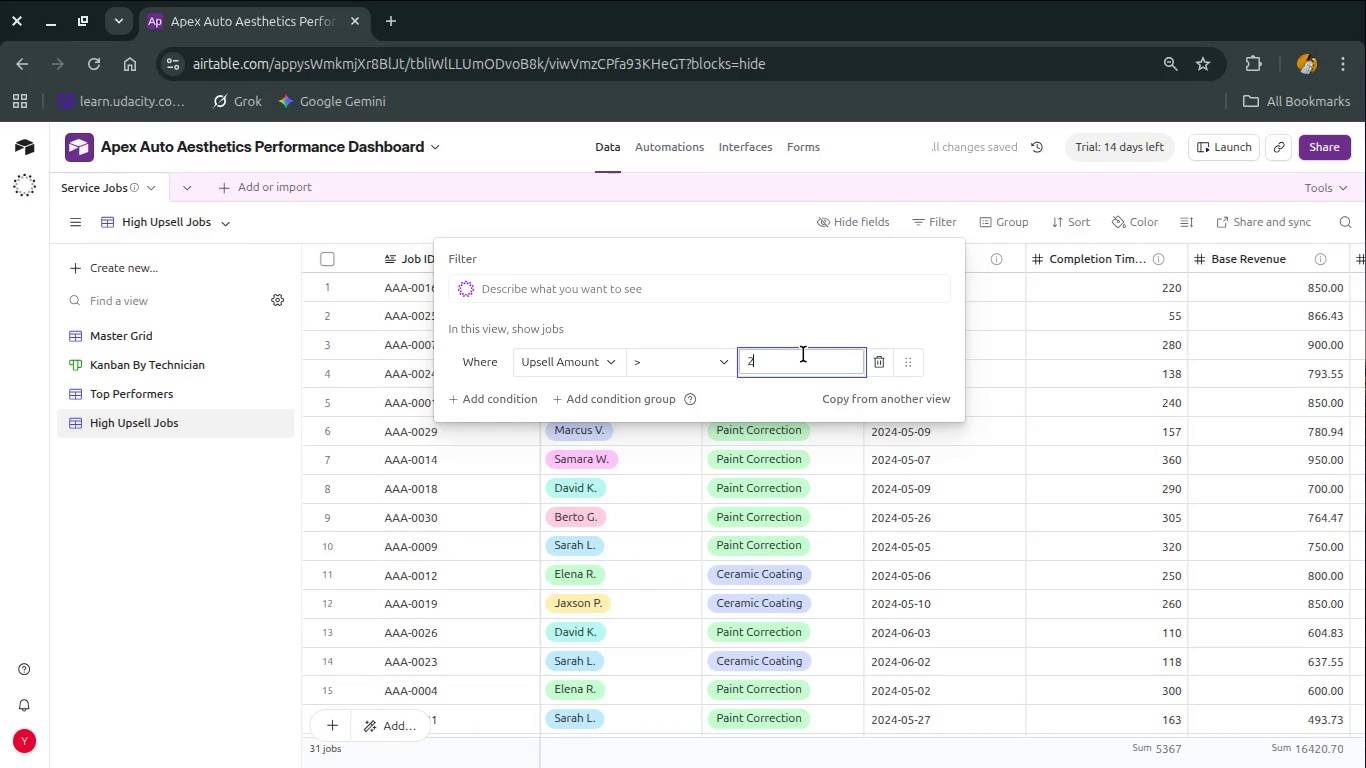 
key(Numpad0)
 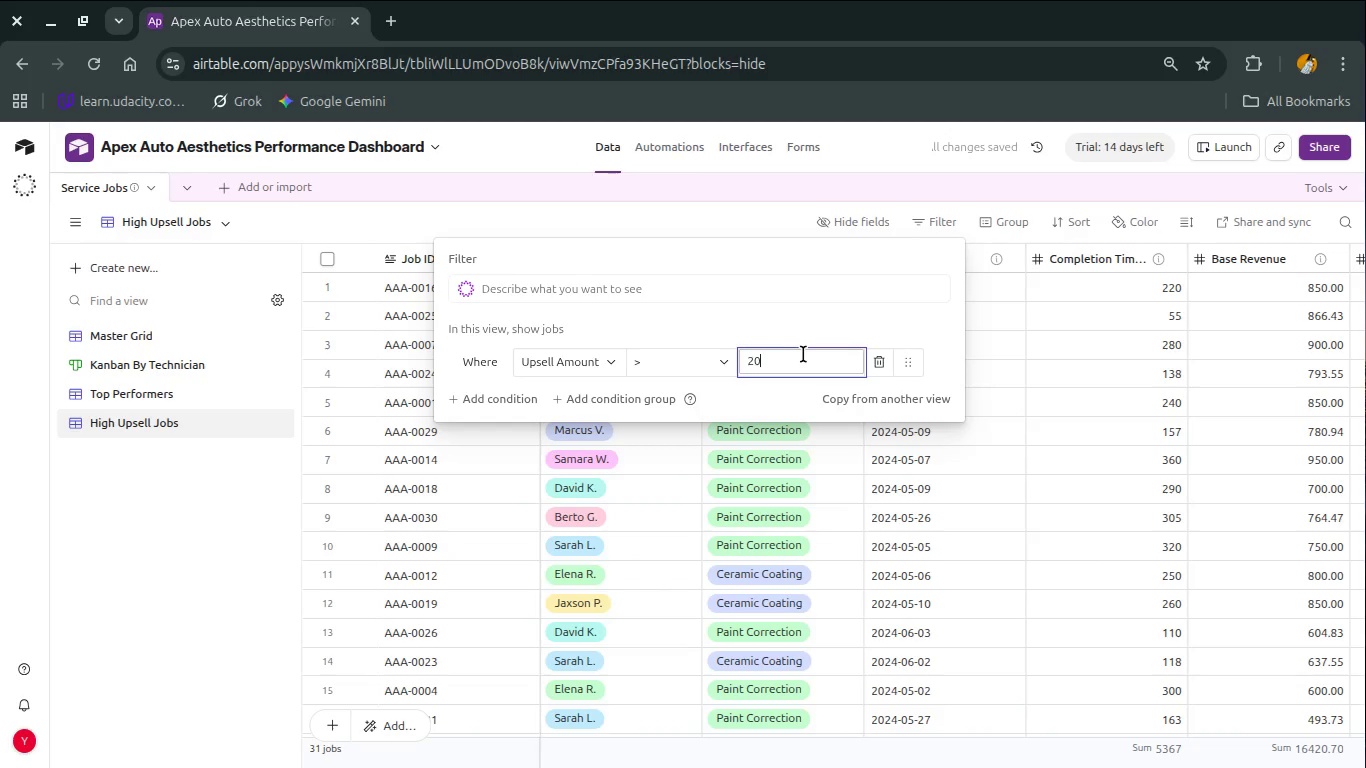 
key(Numpad0)
 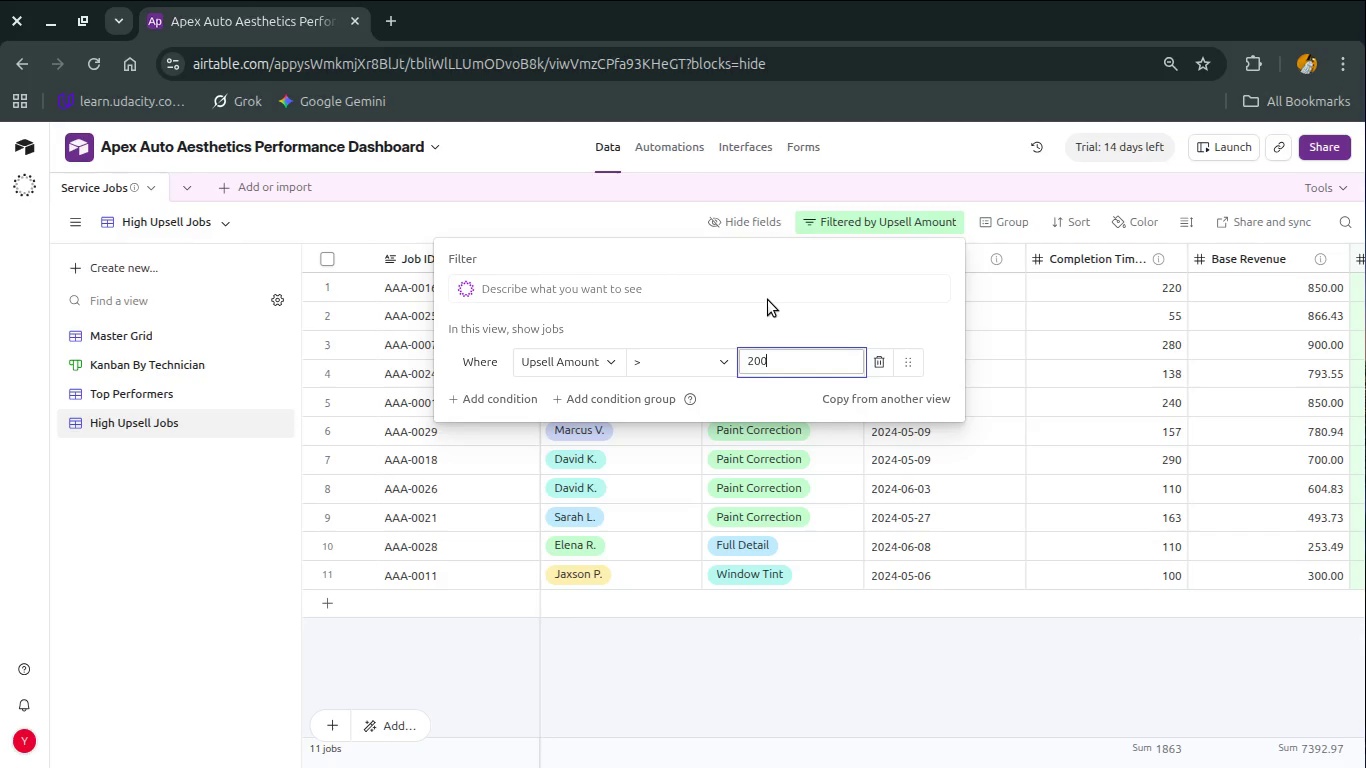 
wait(17.41)
 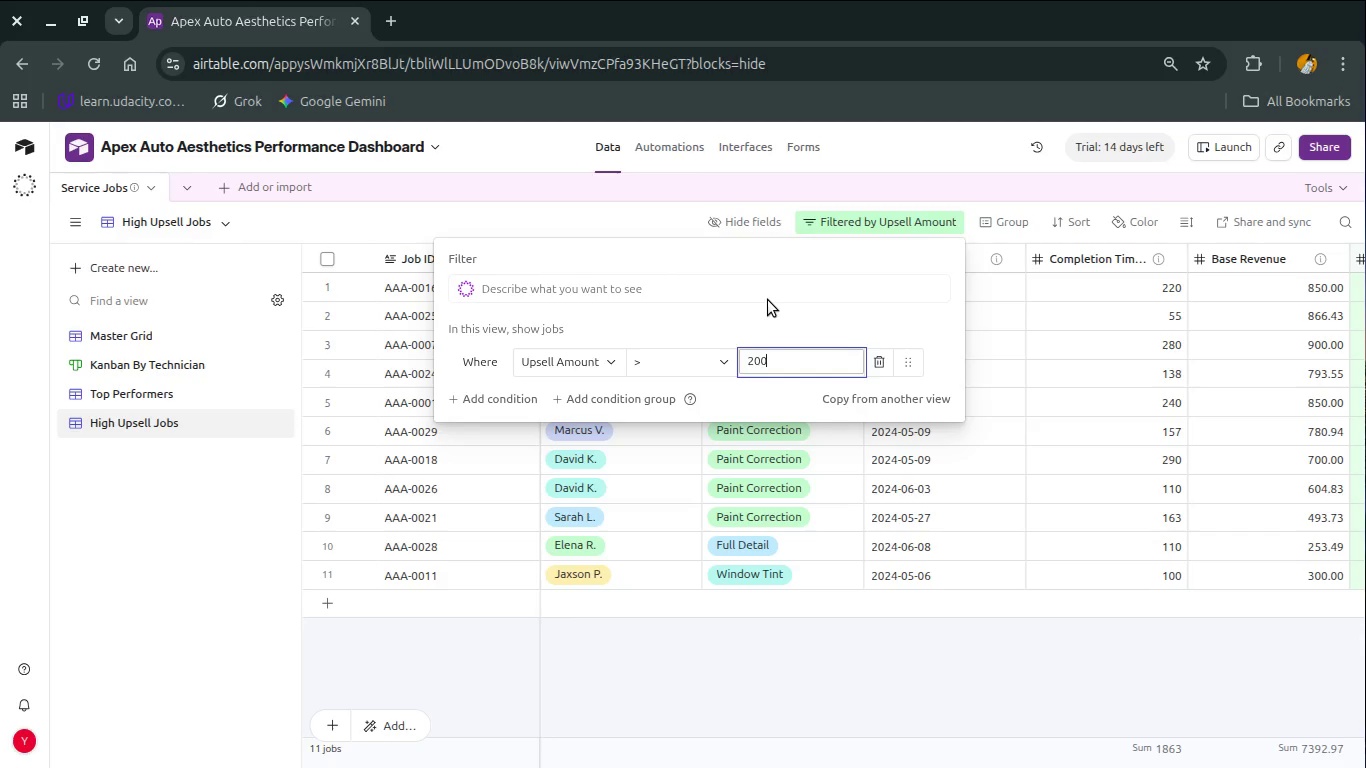 
left_click([908, 479])
 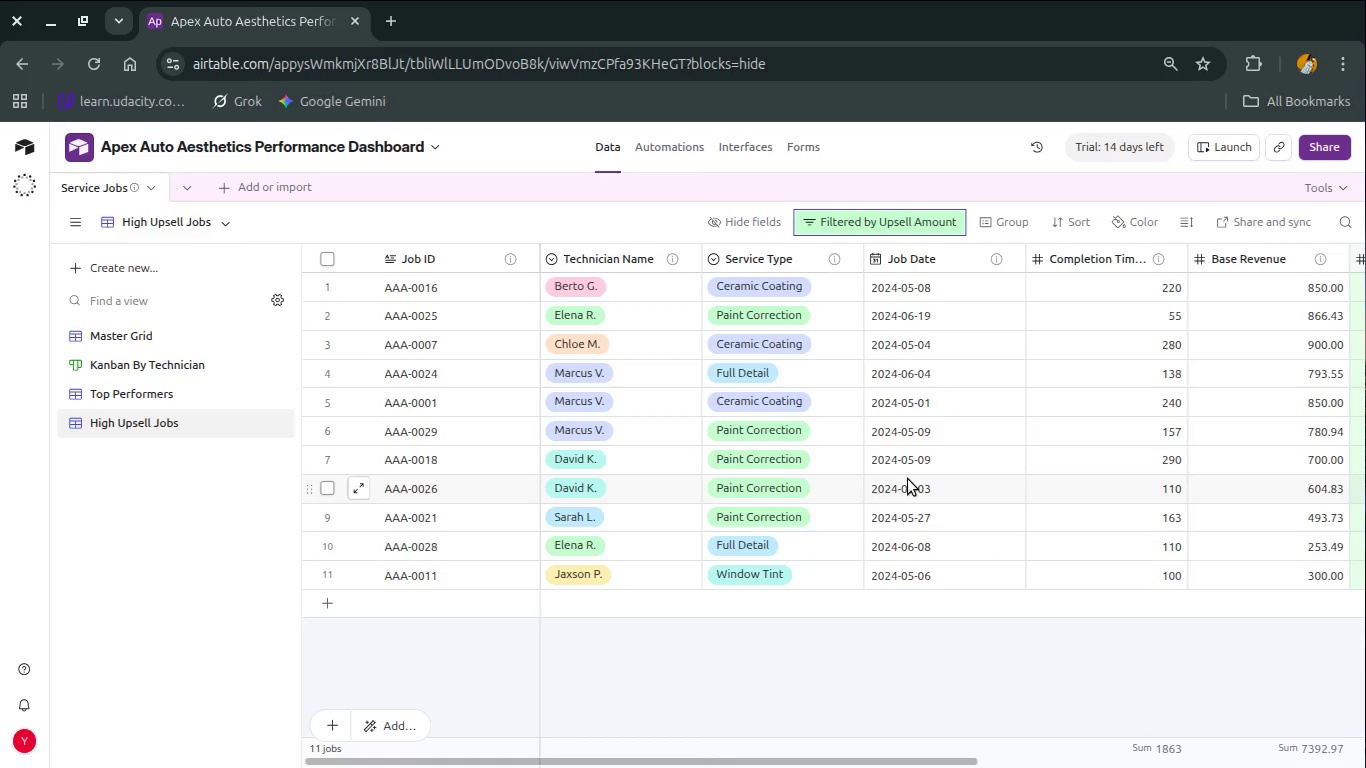 
scroll: coordinate [908, 479], scroll_direction: up, amount: 4.0
 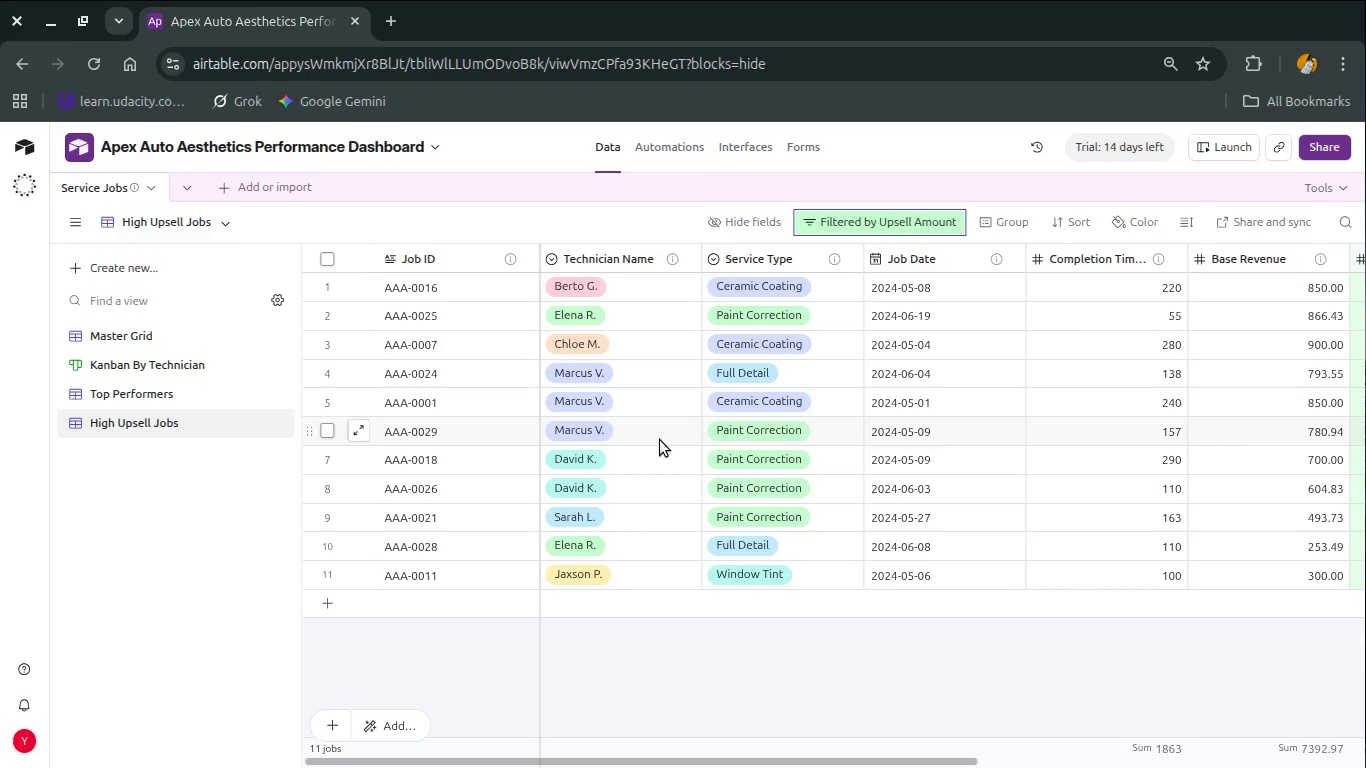 
wait(7.14)
 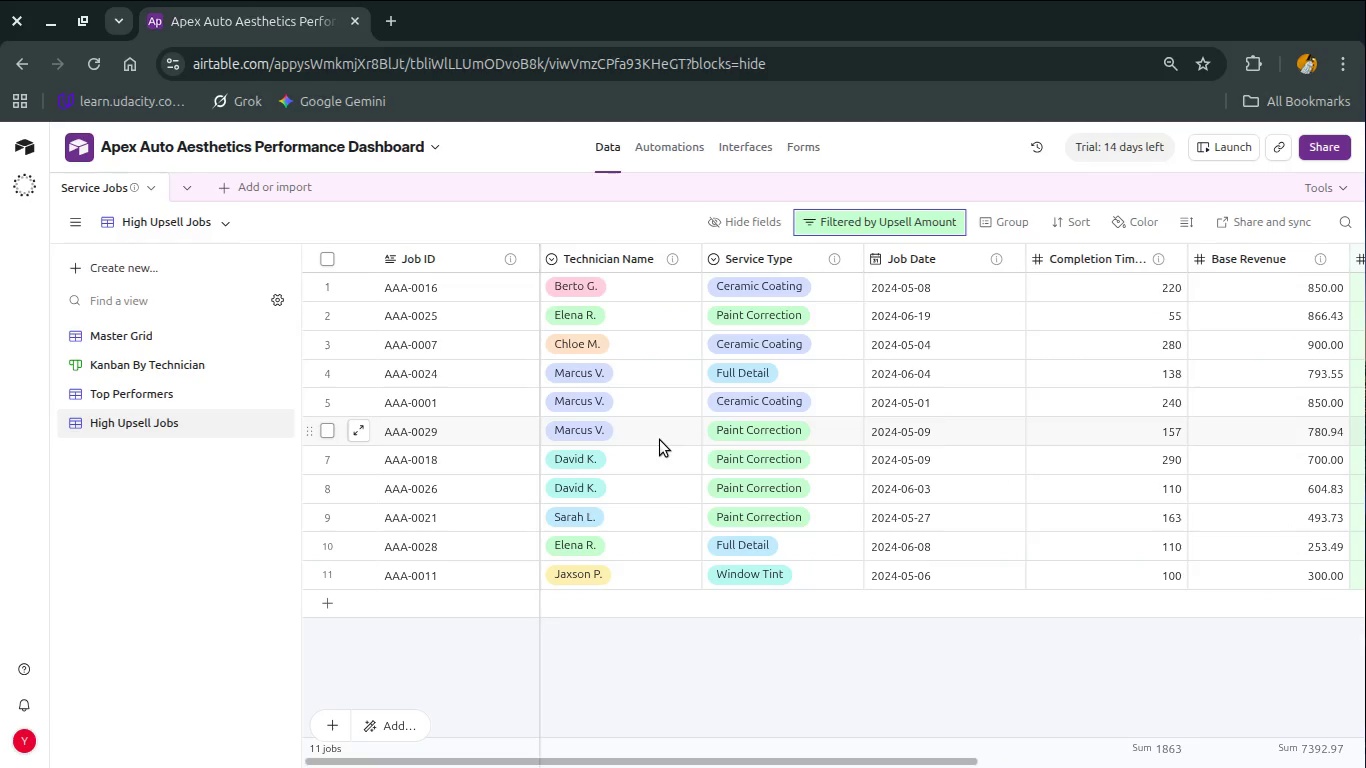 
key(Alt+AltLeft)
 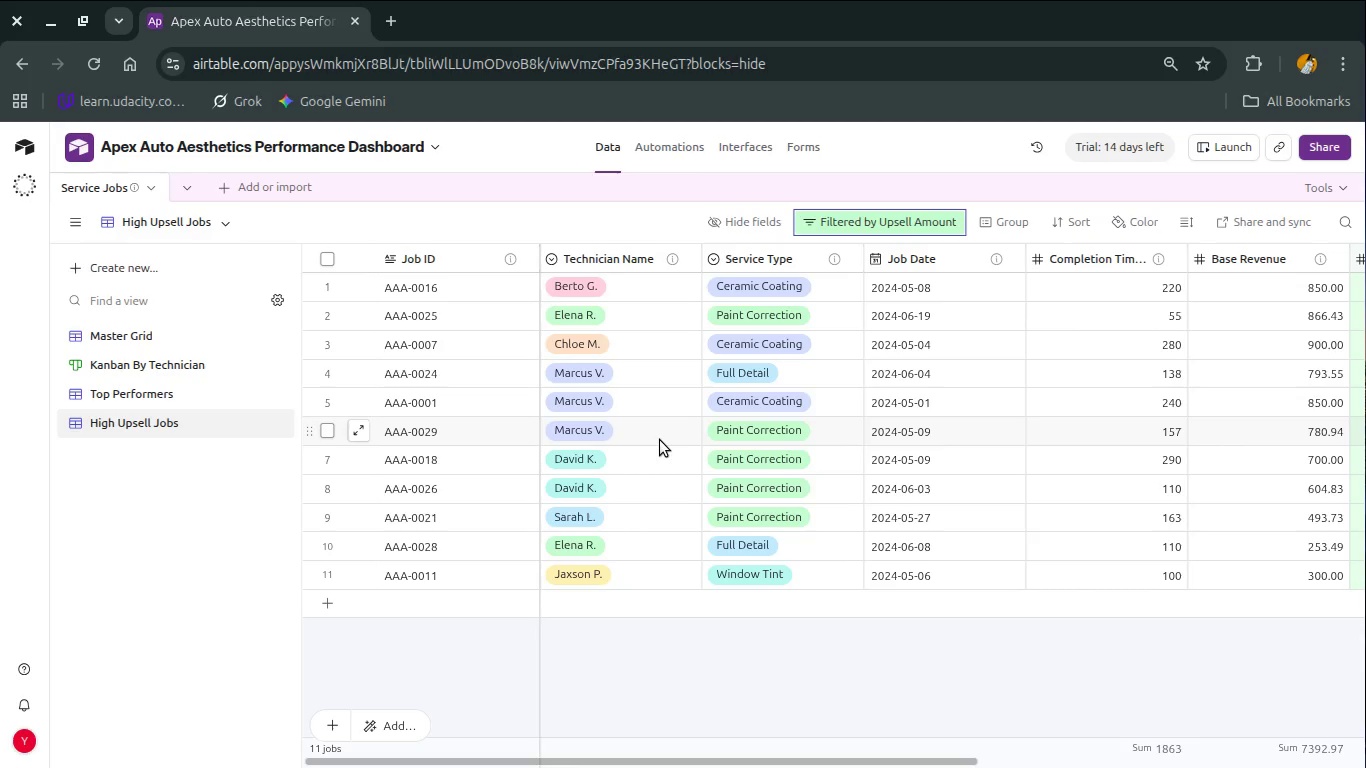 
key(Alt+Tab)